 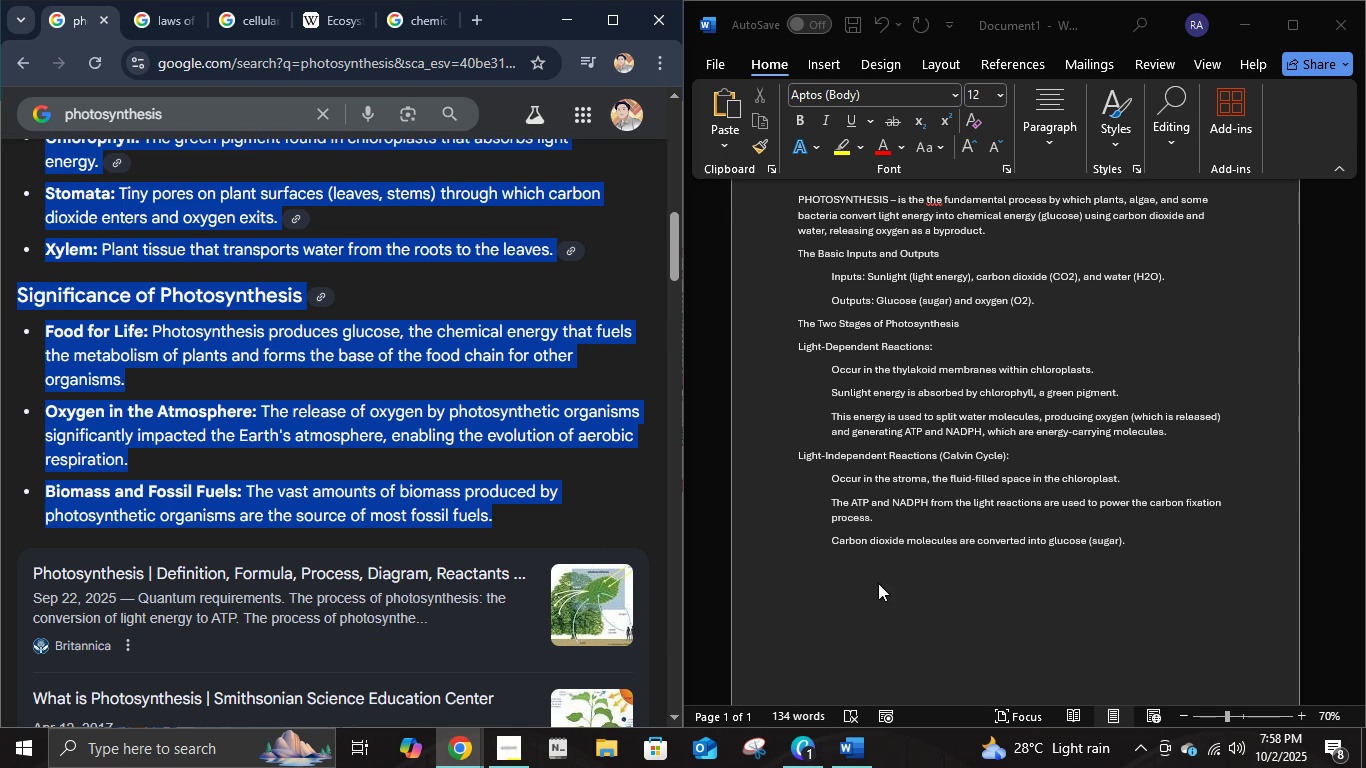 
right_click([874, 584])
 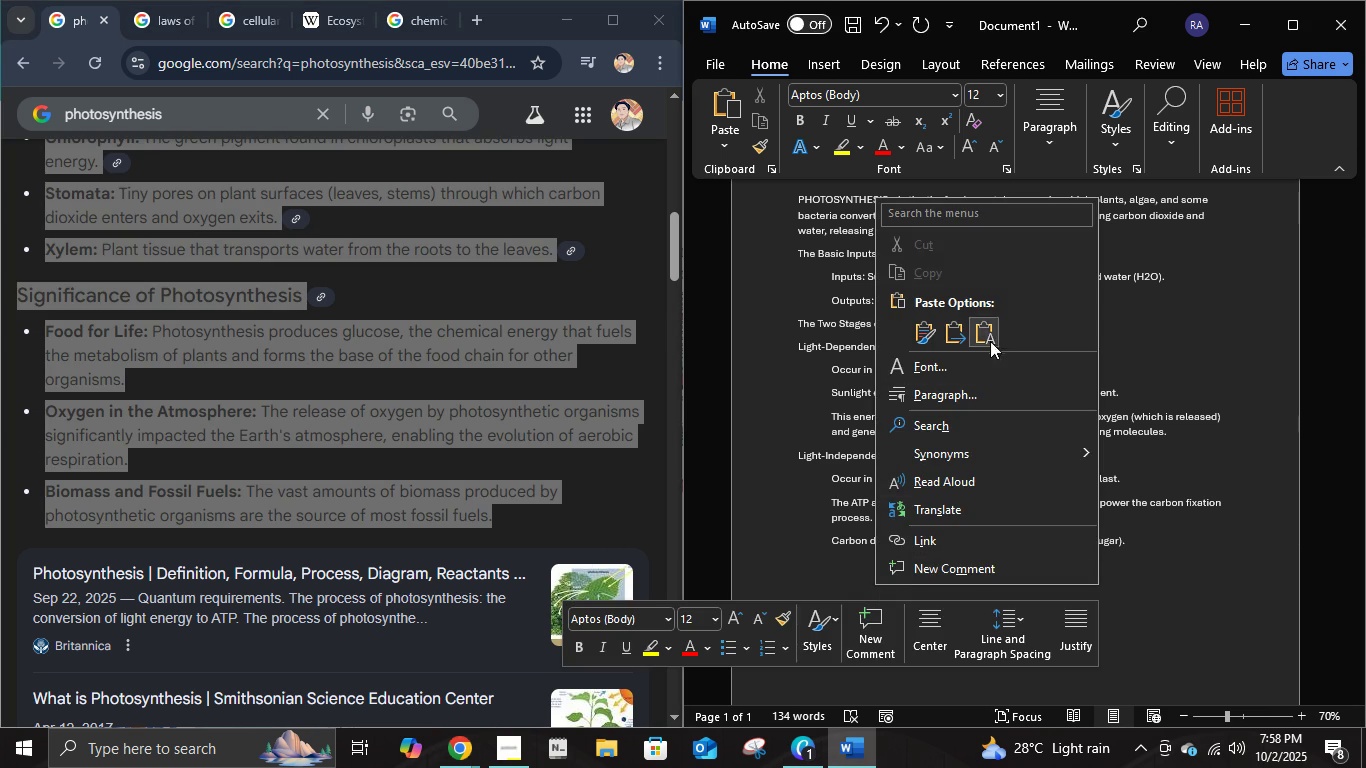 
left_click([984, 336])
 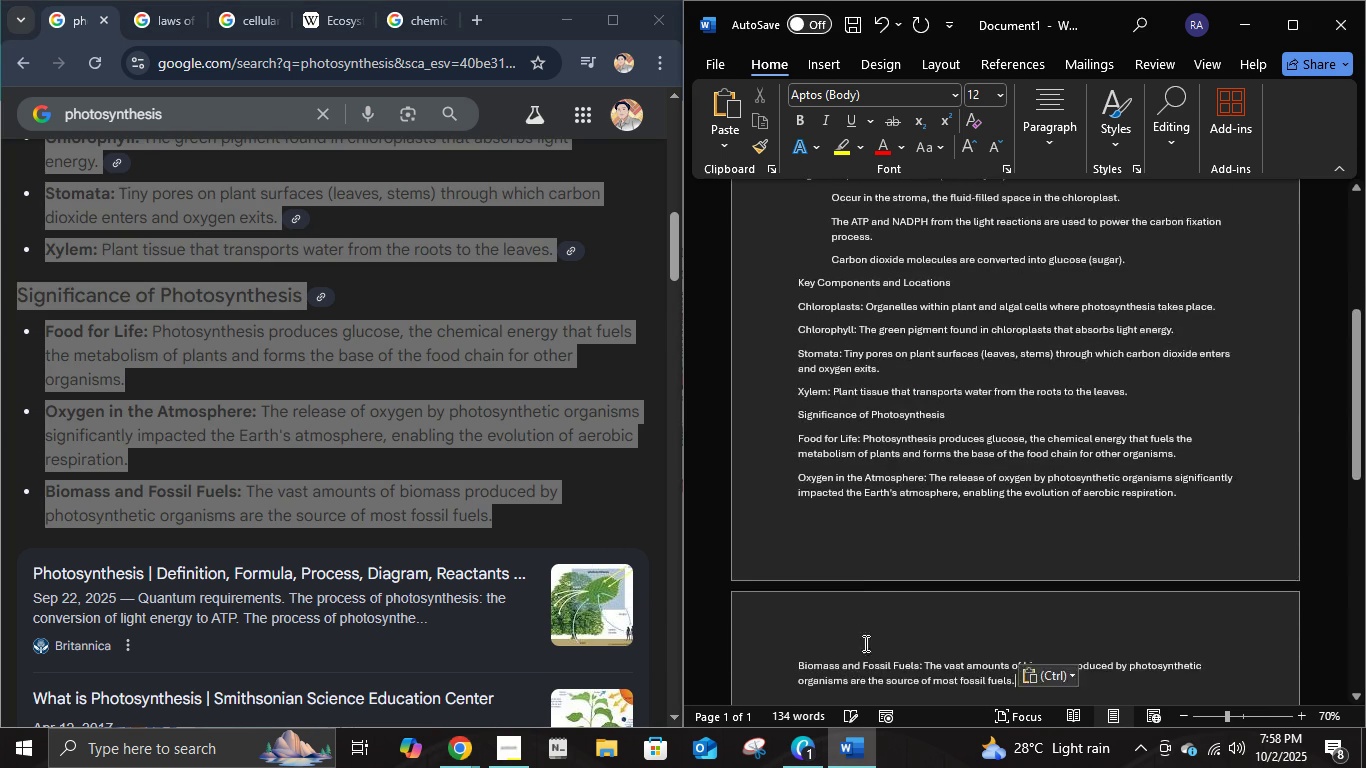 
scroll: coordinate [868, 601], scroll_direction: down, amount: 1.0
 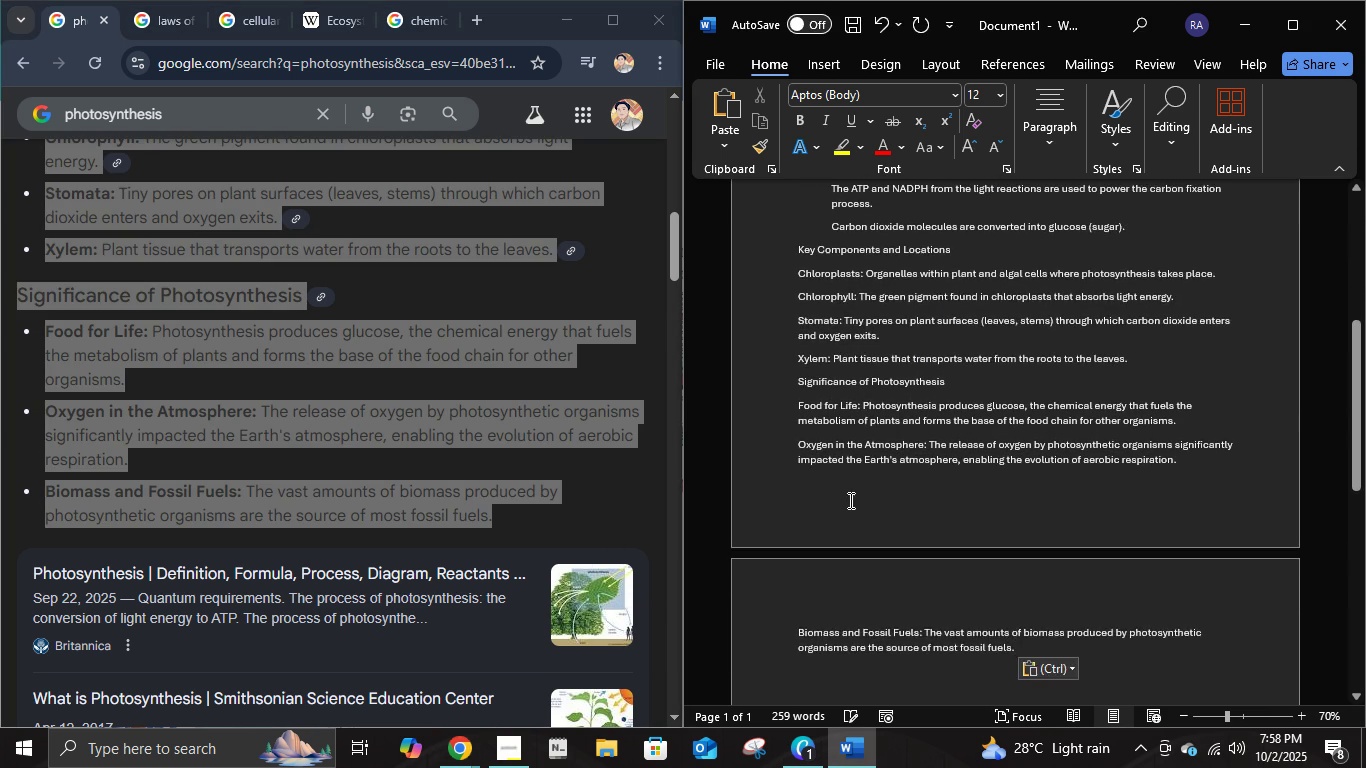 
scroll: coordinate [869, 457], scroll_direction: up, amount: 1.0
 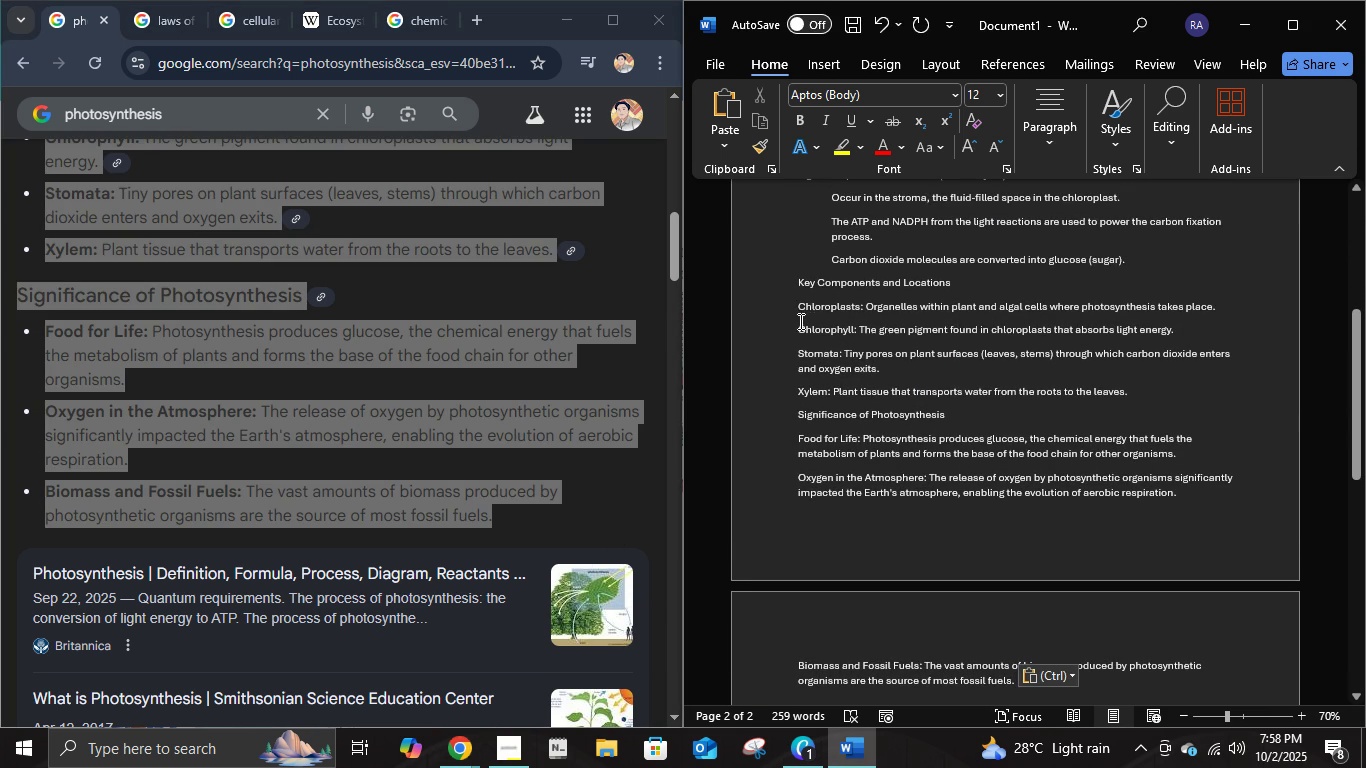 
left_click([798, 303])
 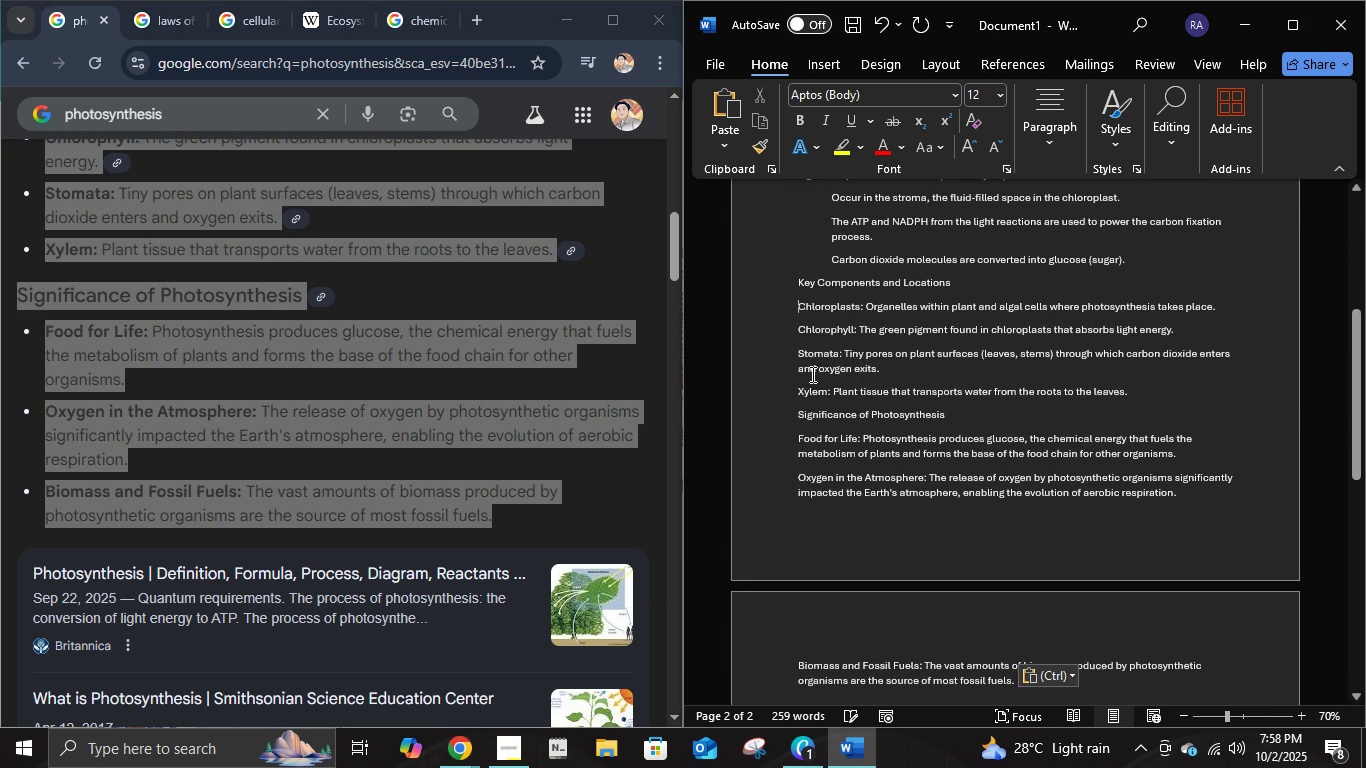 
key(Tab)
 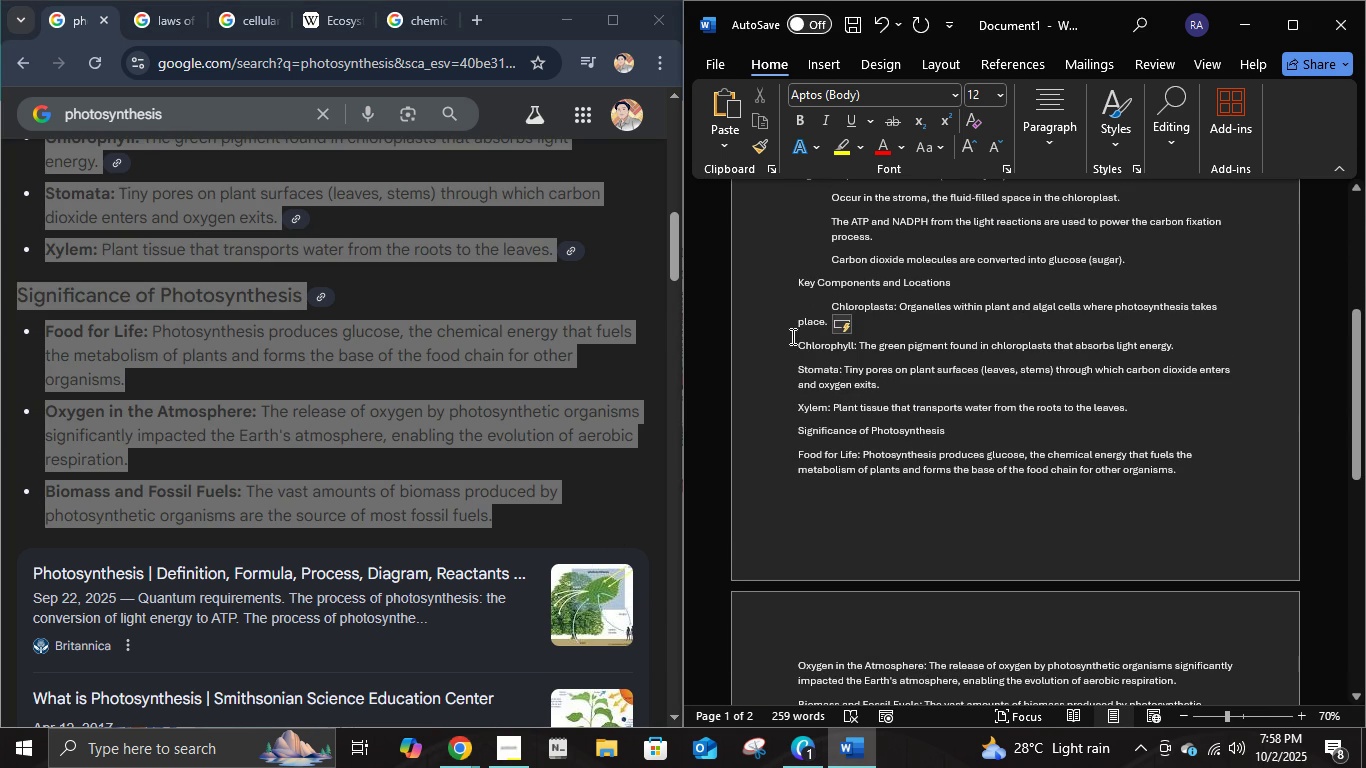 
left_click([791, 325])
 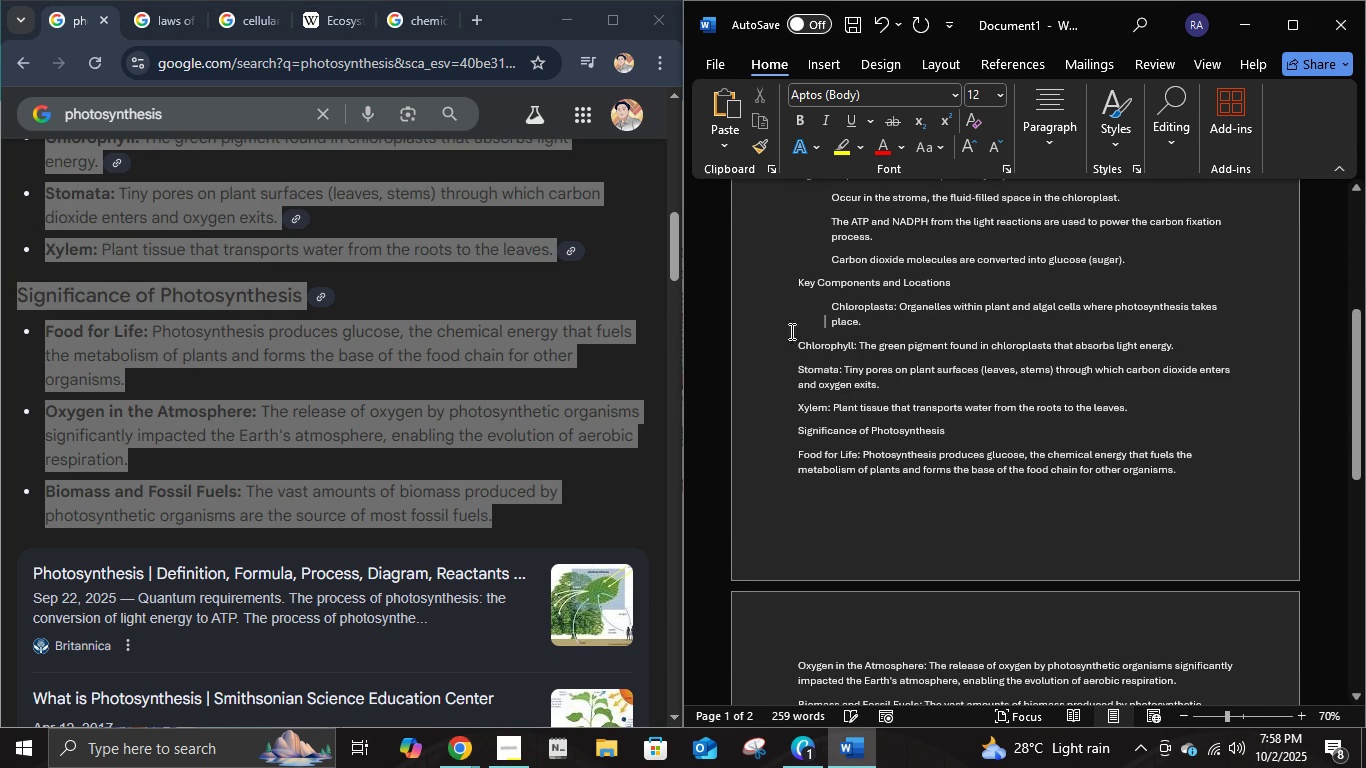 
key(Tab)
 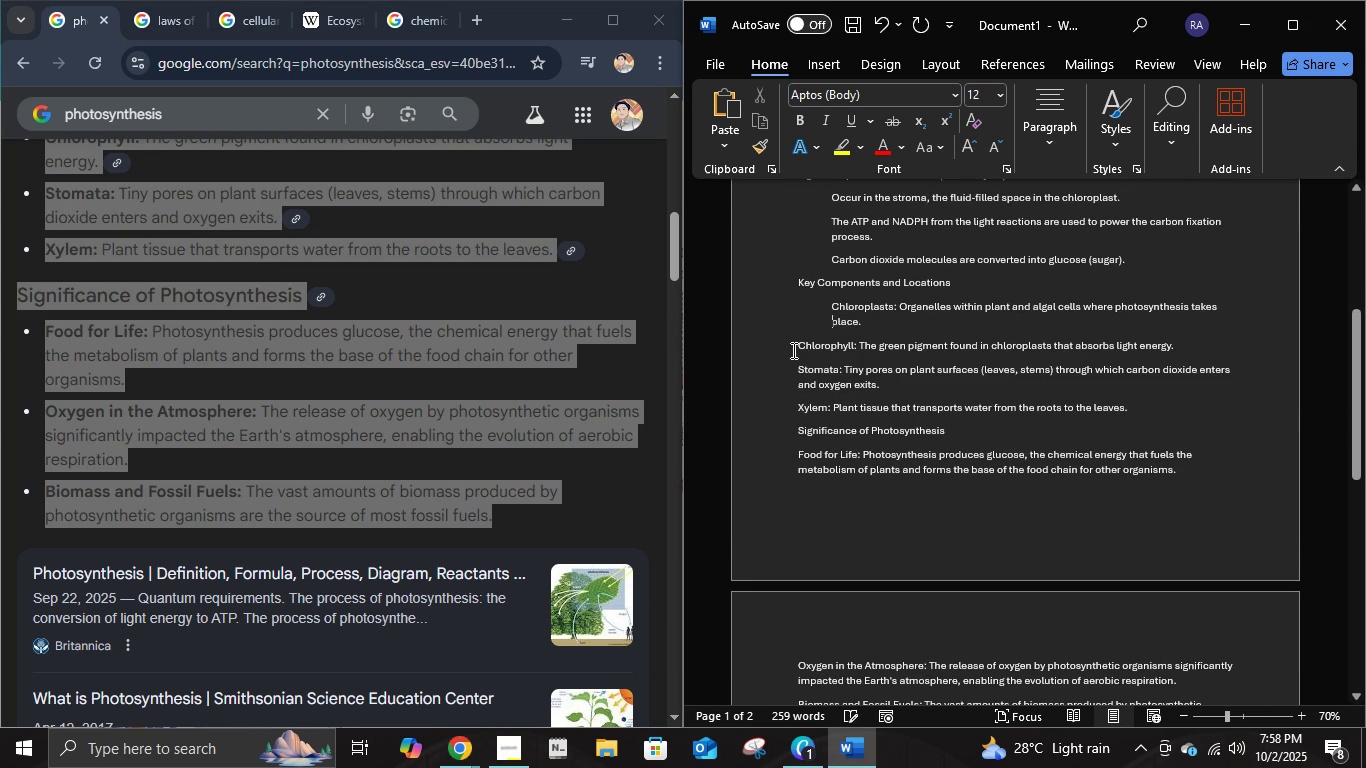 
key(Tab)
 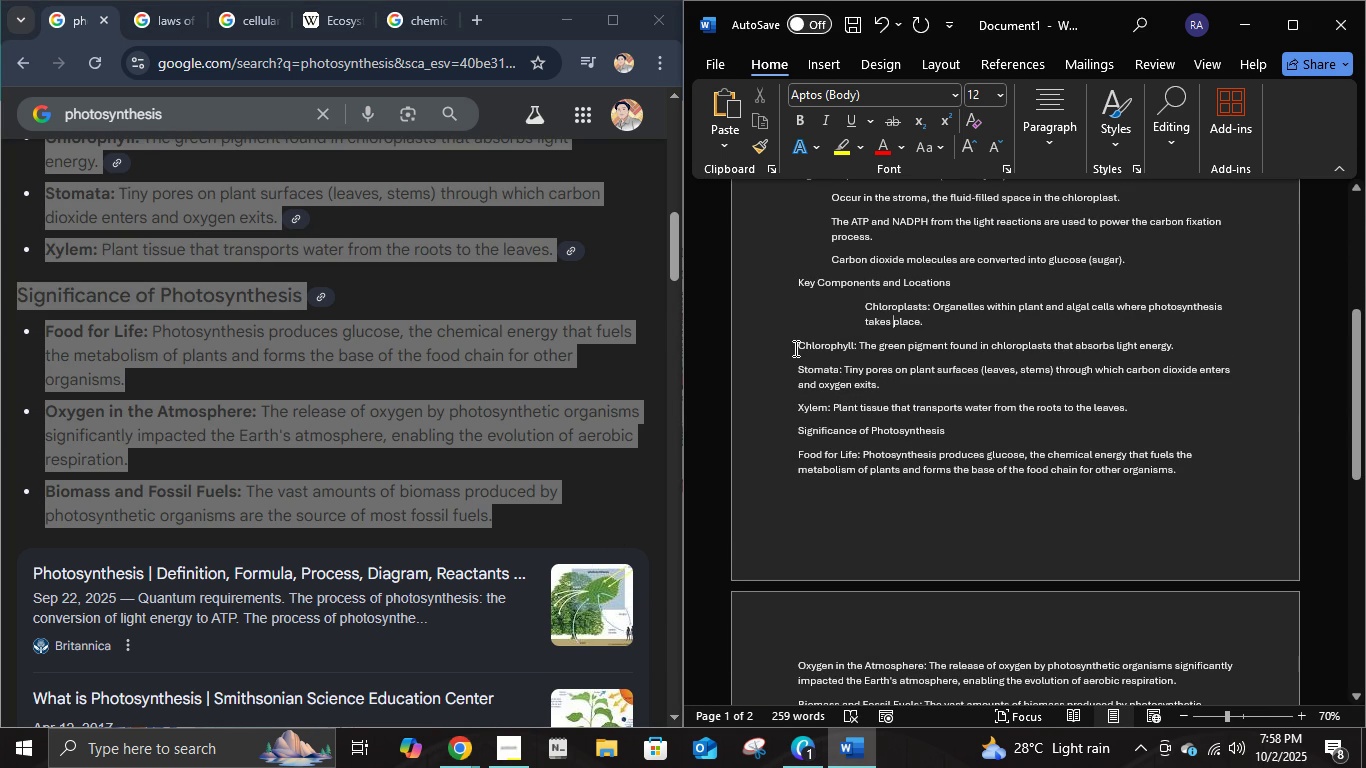 
key(Control+ControlLeft)
 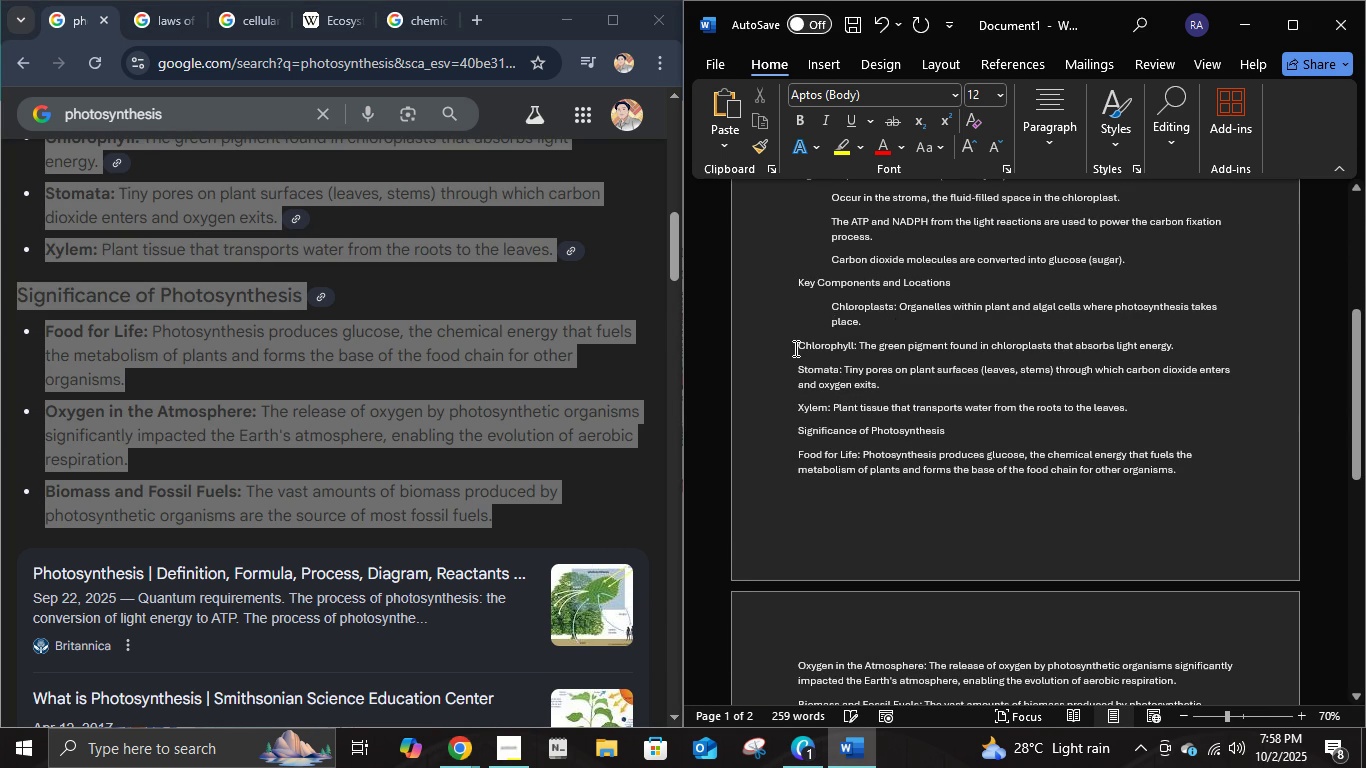 
key(Control+Z)
 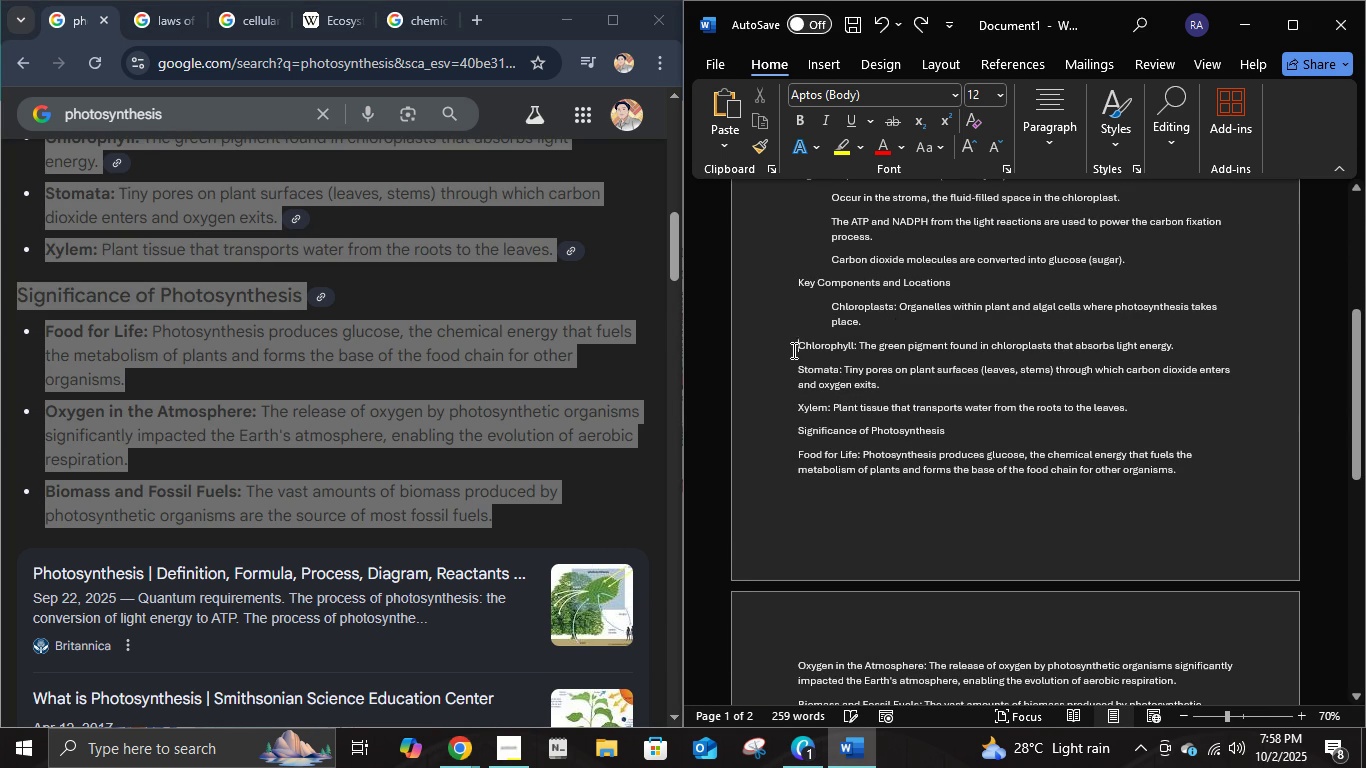 
left_click([794, 348])
 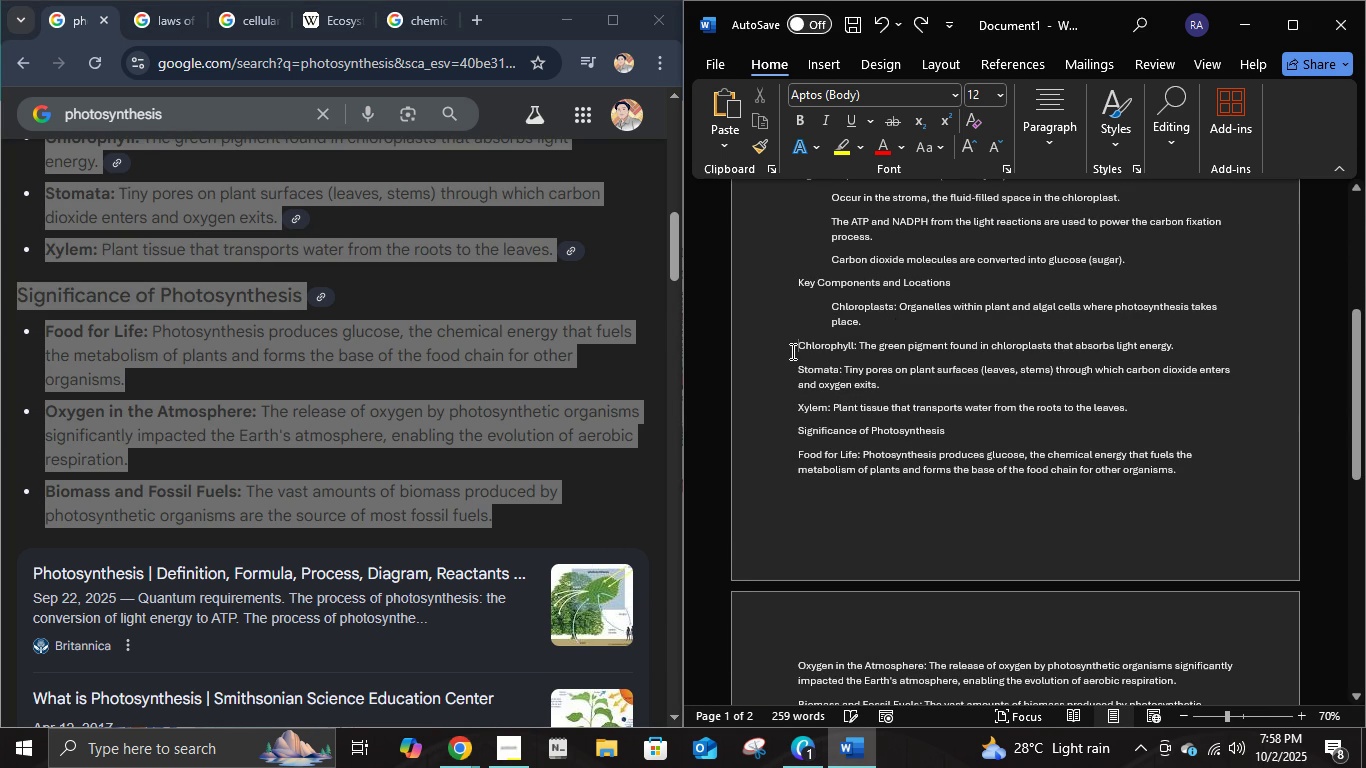 
key(Tab)
 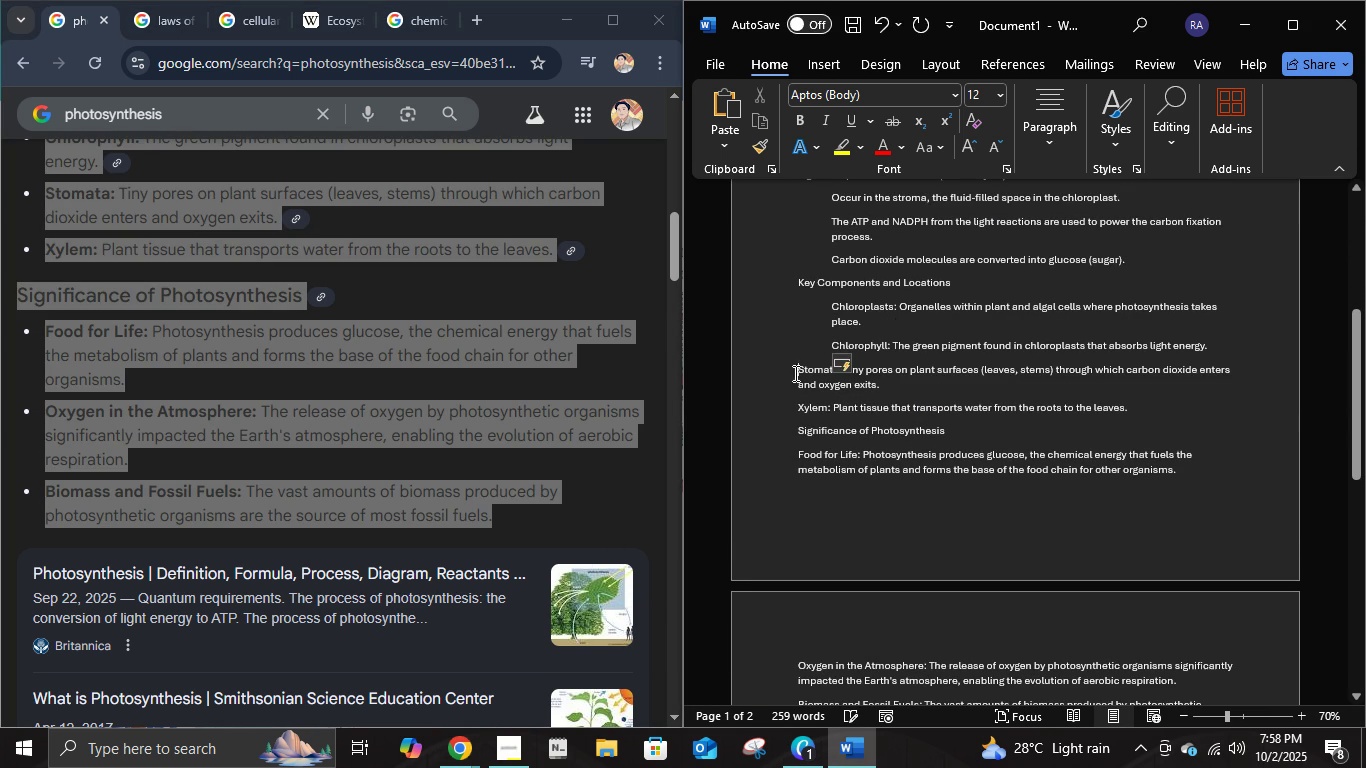 
left_click([794, 373])
 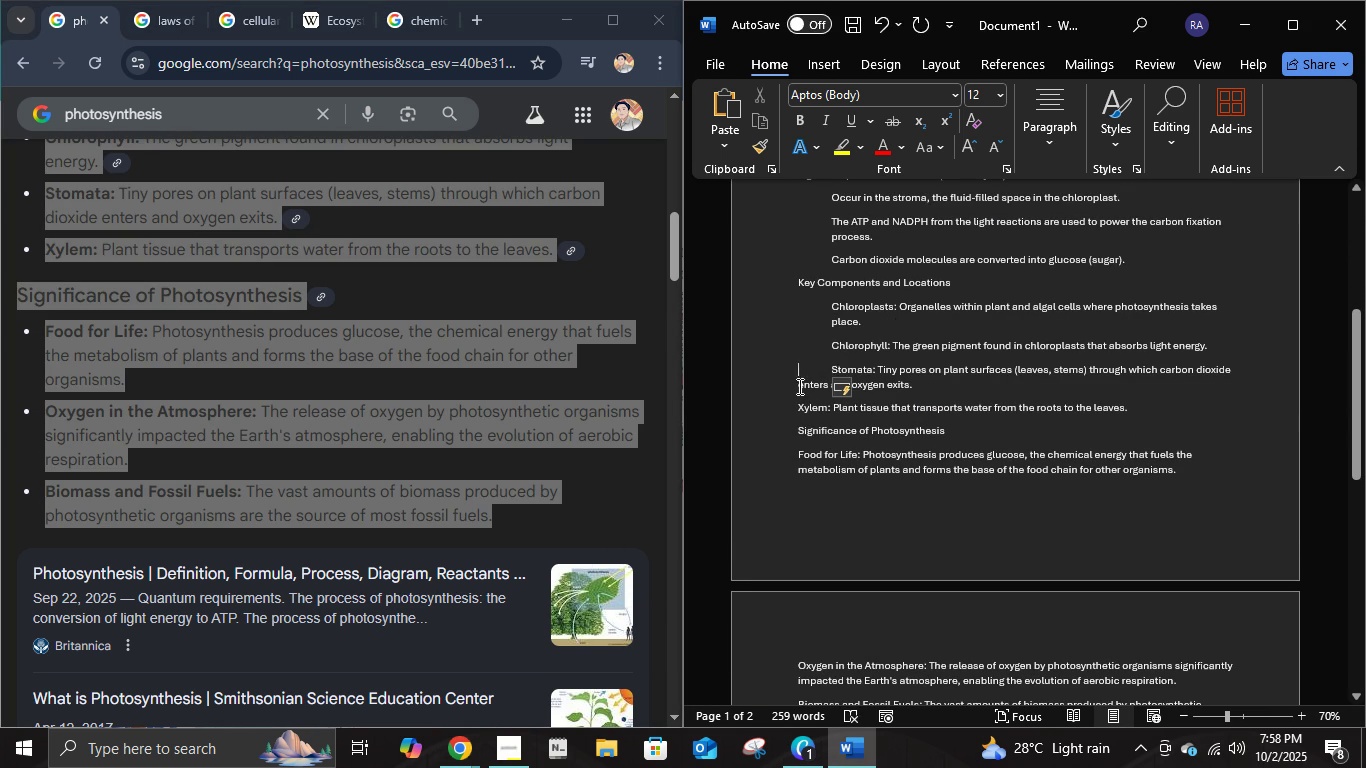 
key(Tab)
 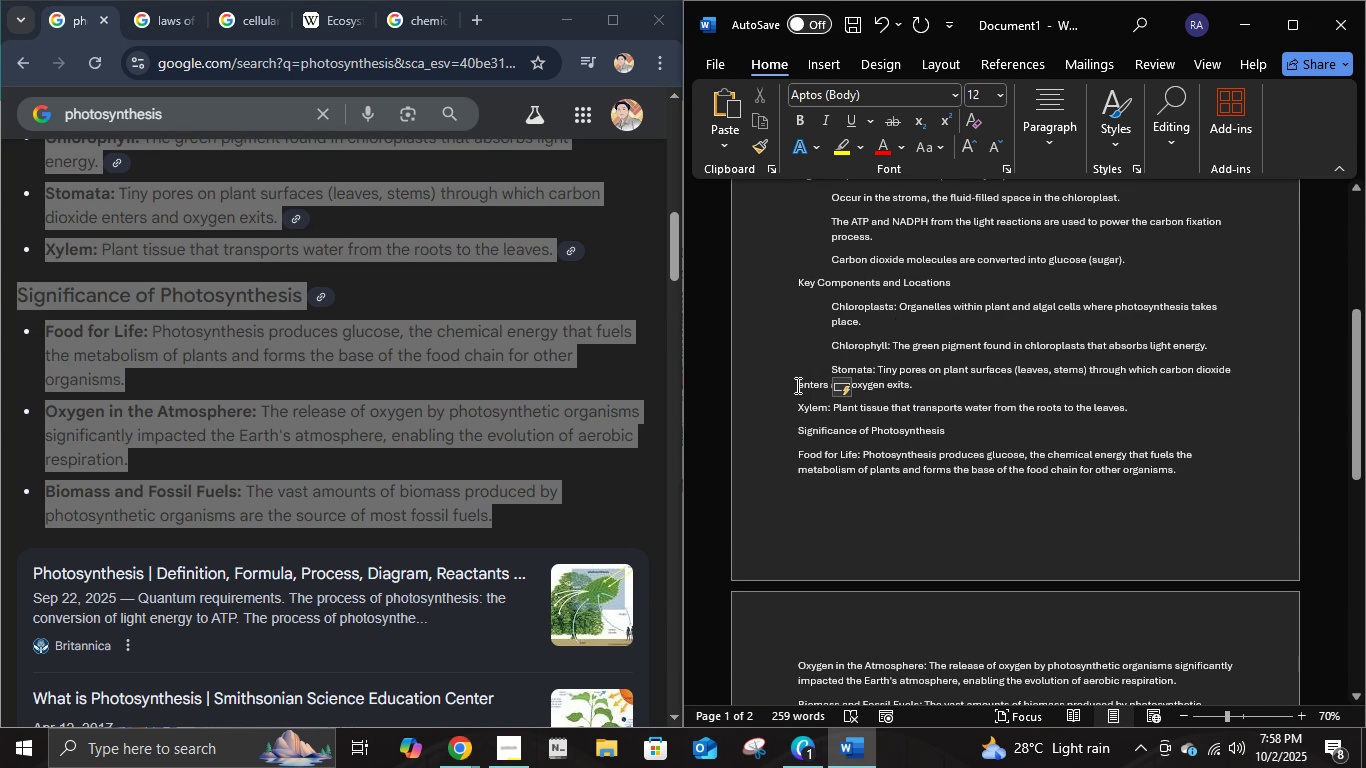 
left_click([796, 385])
 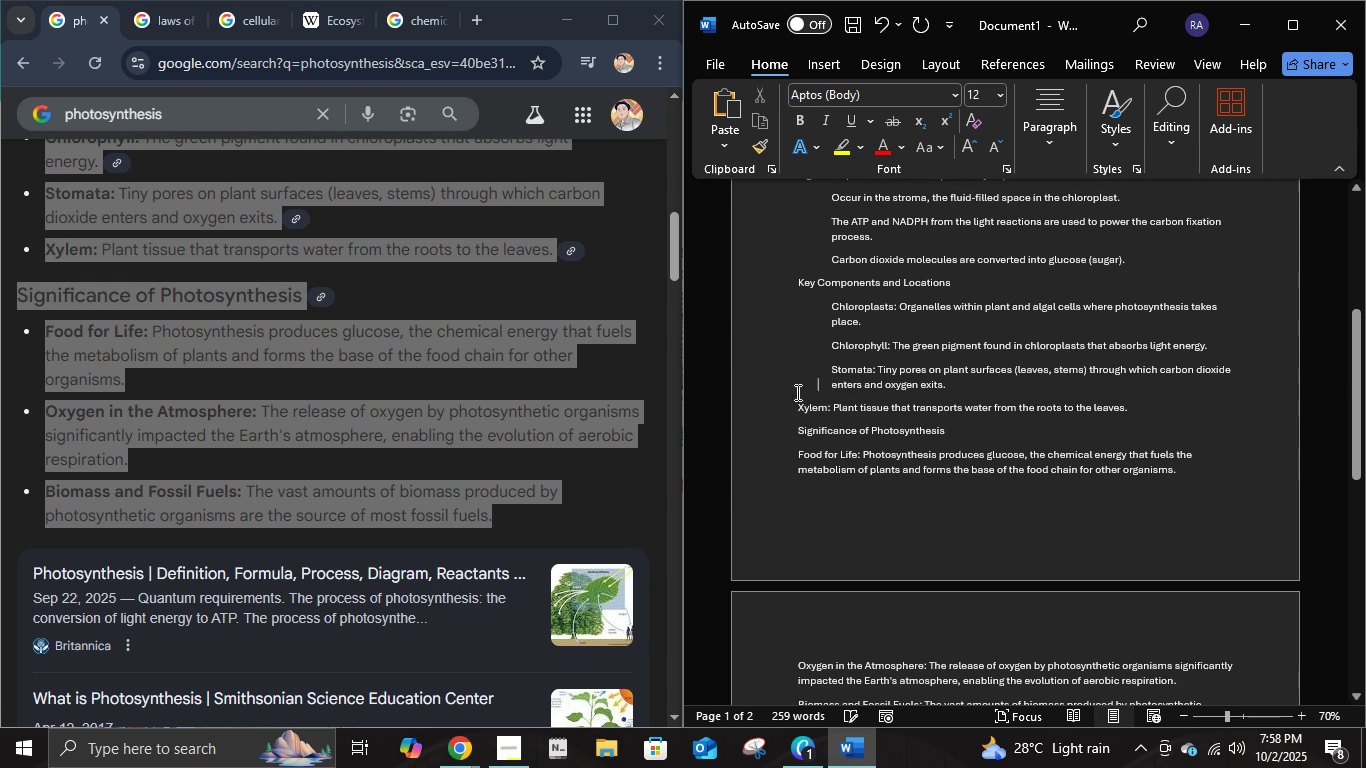 
key(Tab)
 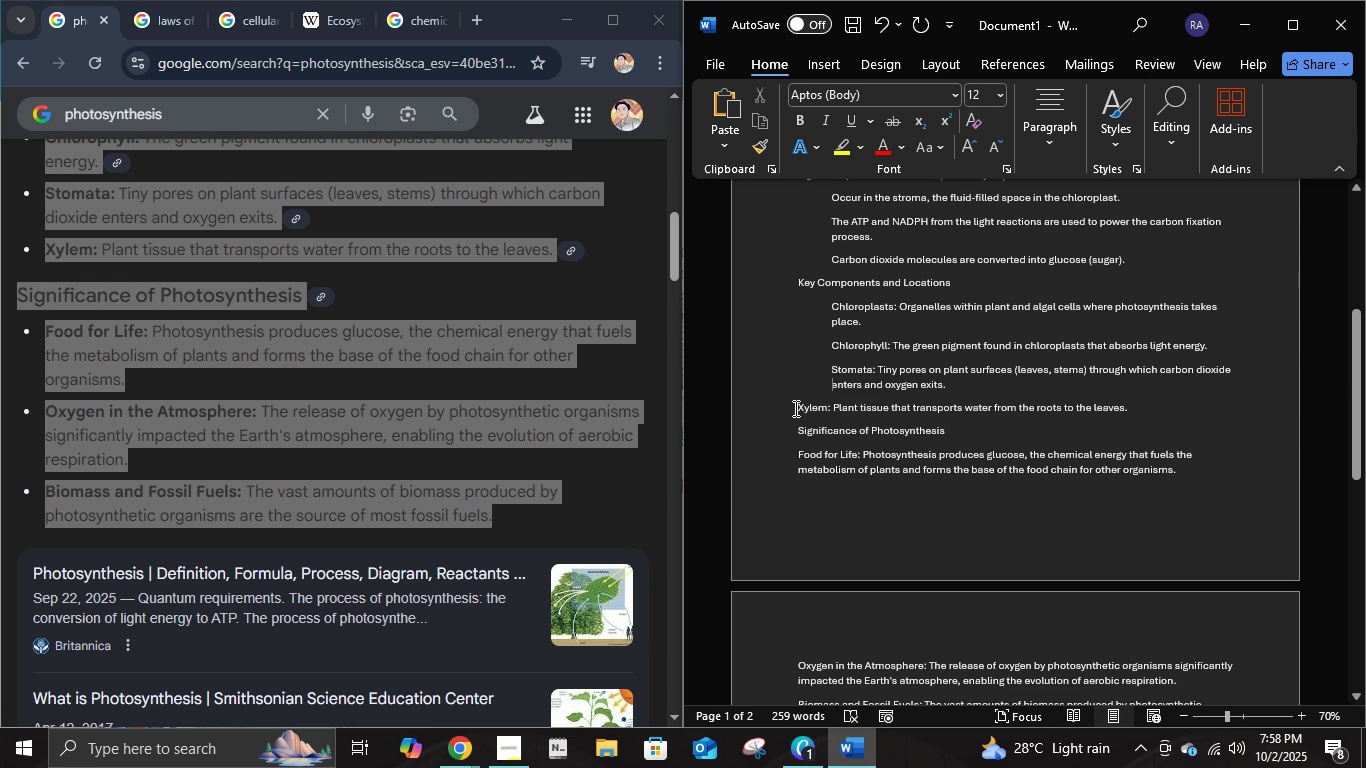 
left_click([794, 408])
 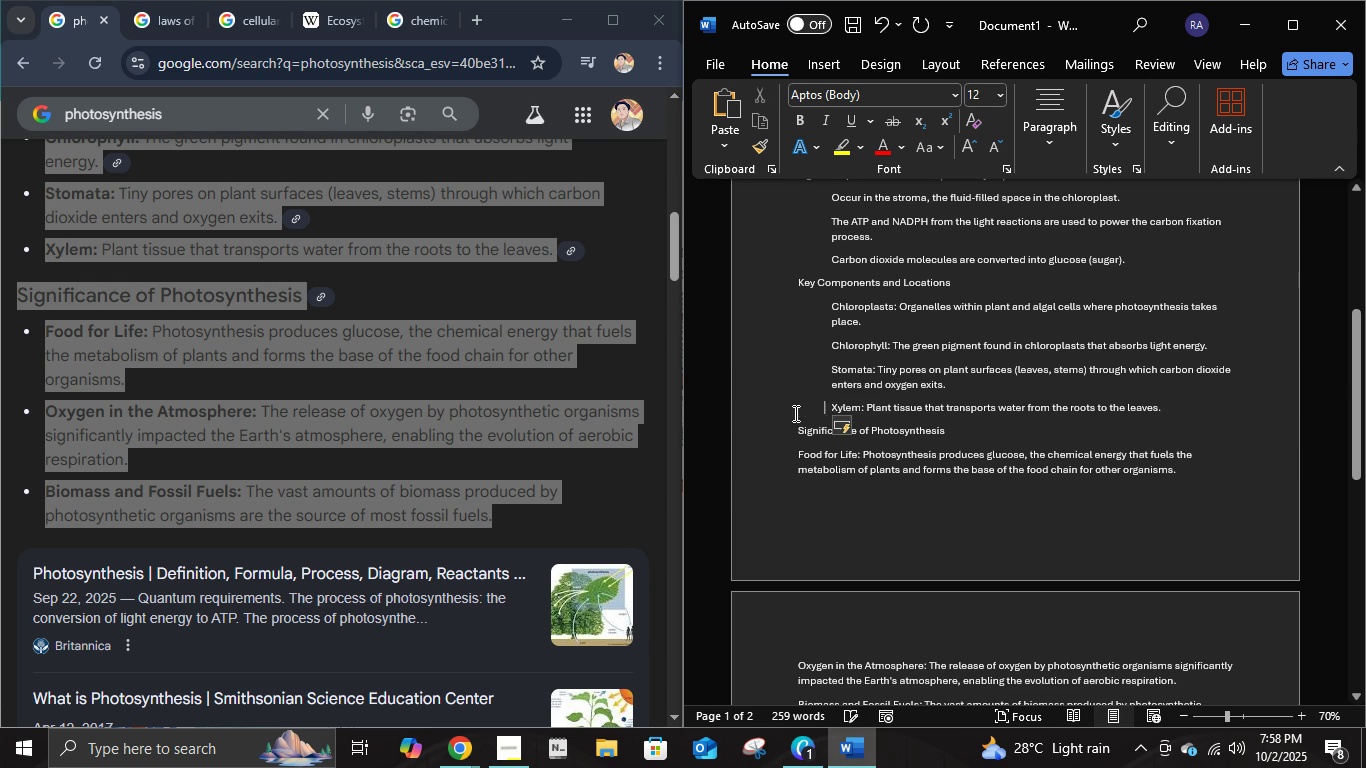 
key(Tab)
 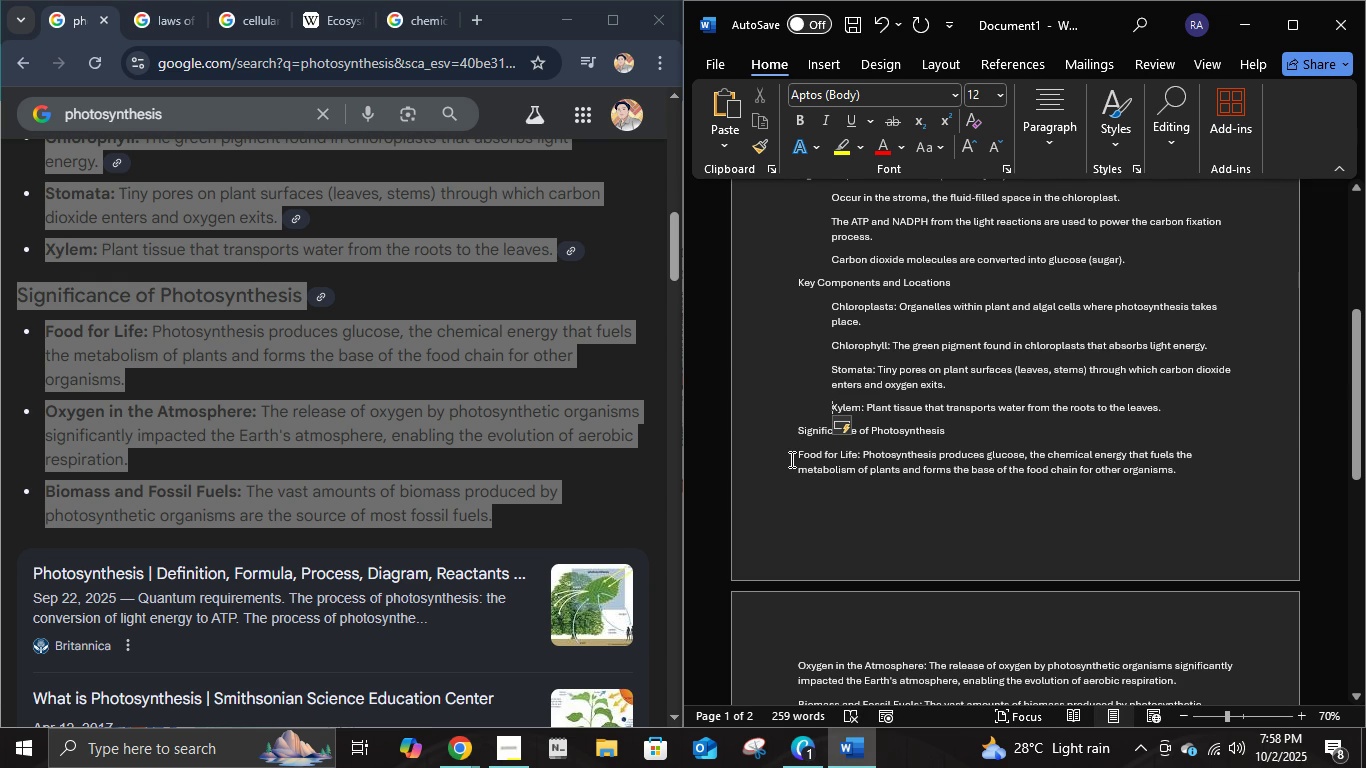 
left_click([790, 459])
 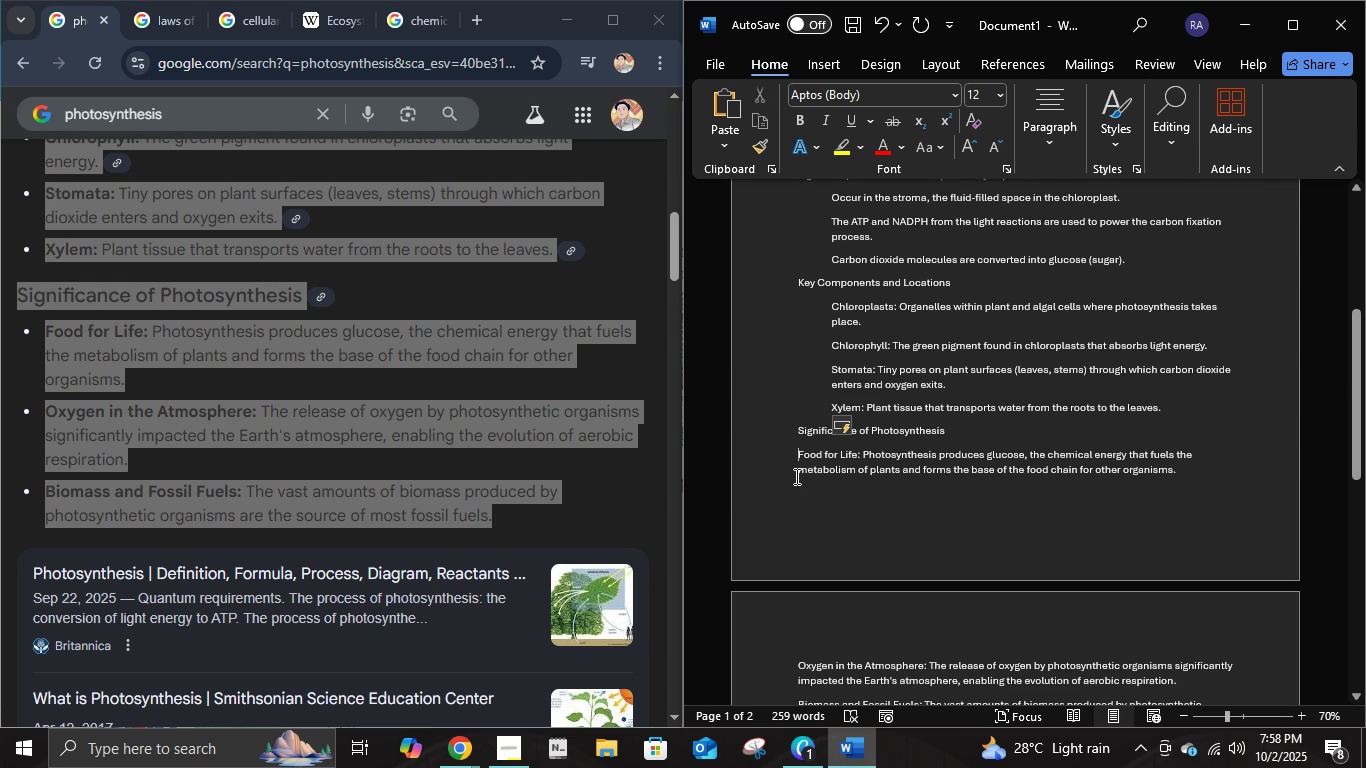 
key(Tab)
 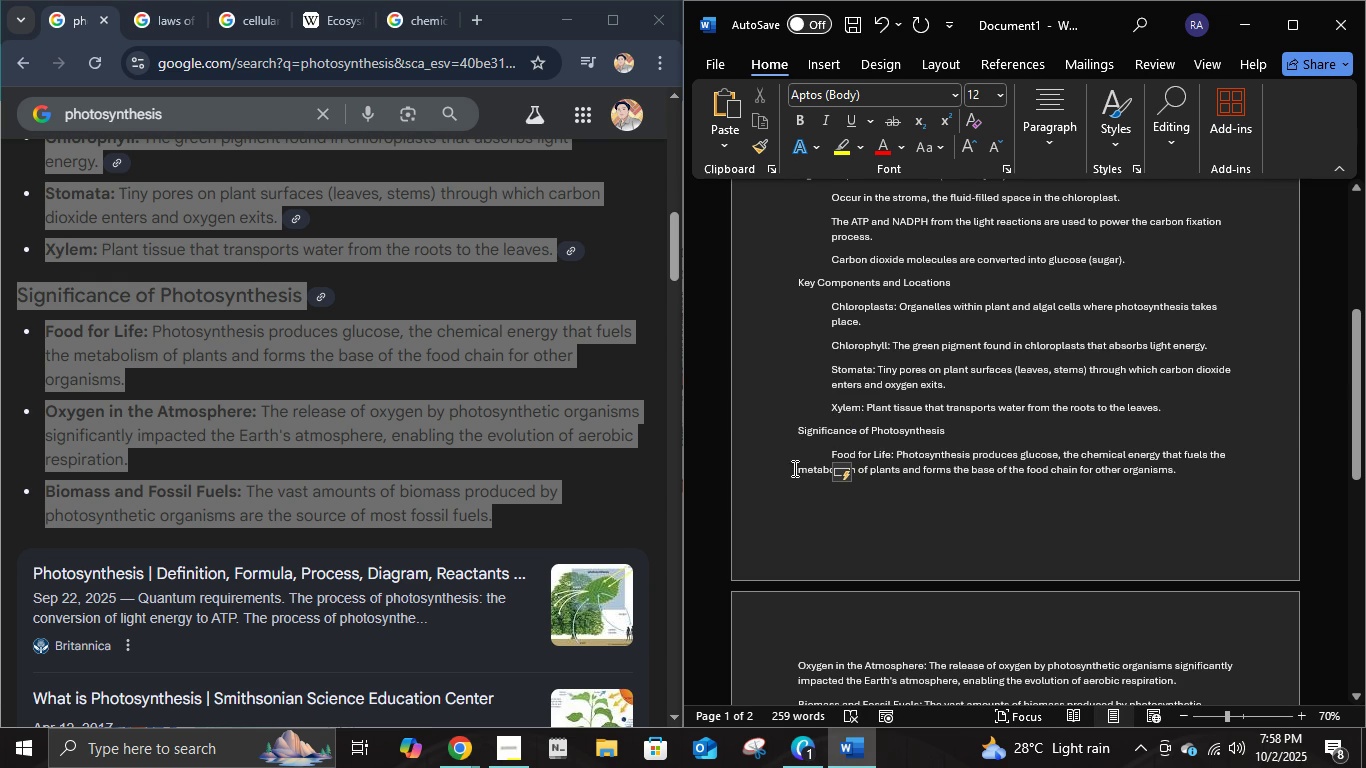 
left_click([793, 468])
 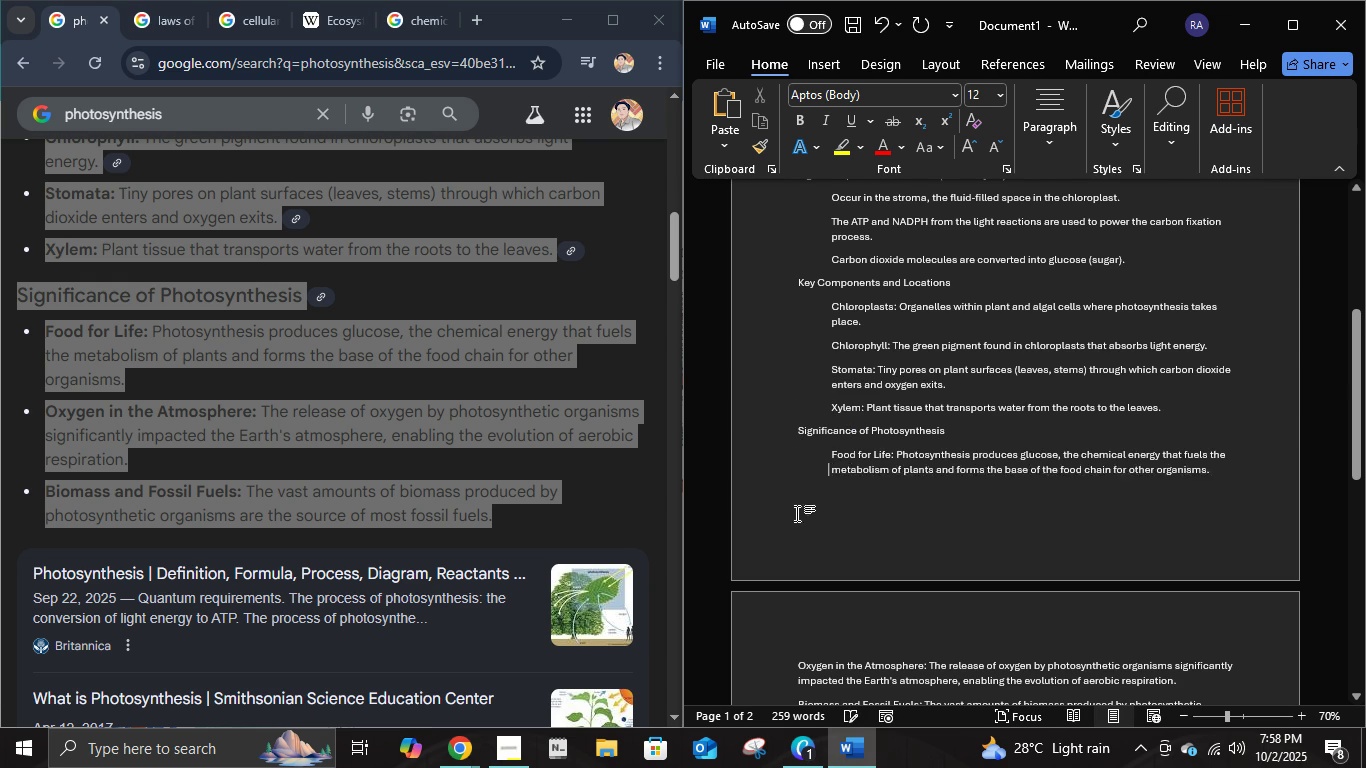 
key(Tab)
 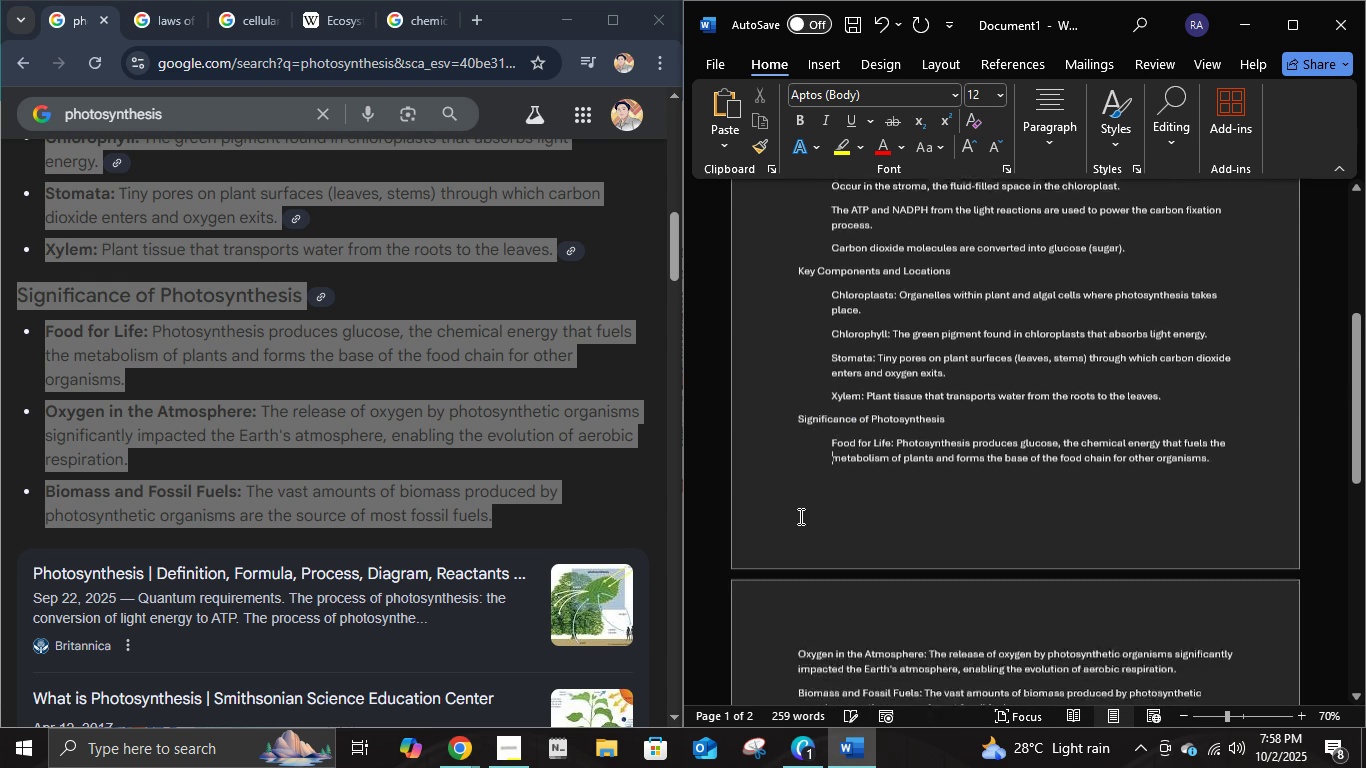 
scroll: coordinate [816, 589], scroll_direction: down, amount: 2.0
 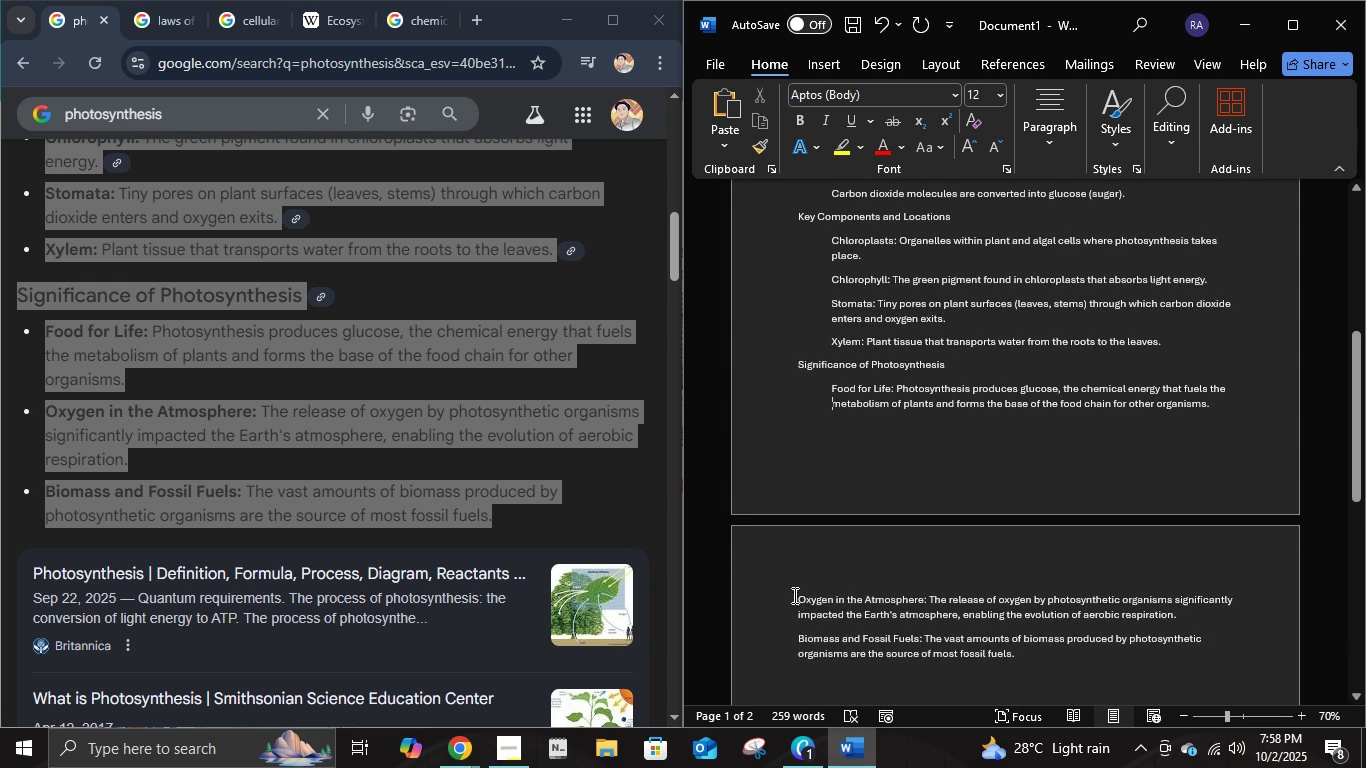 
left_click([793, 595])
 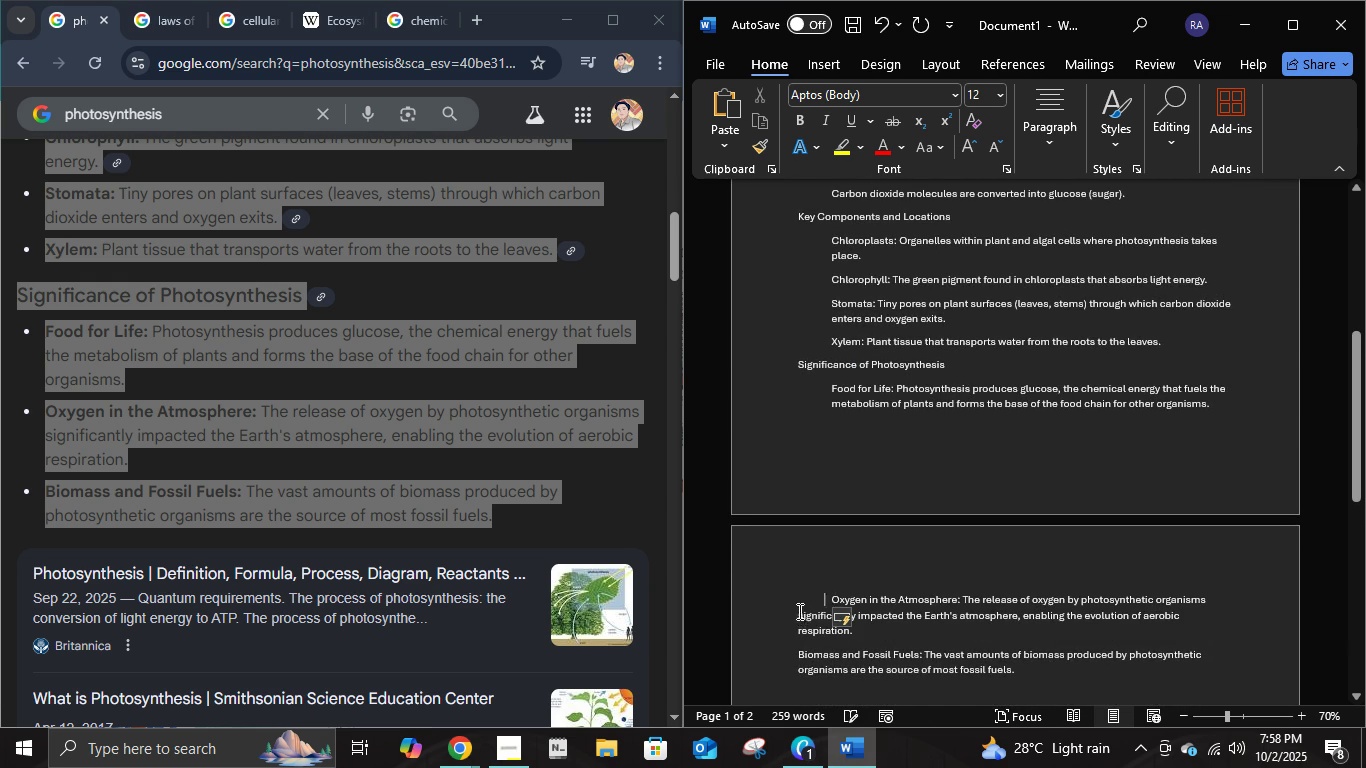 
key(Tab)
 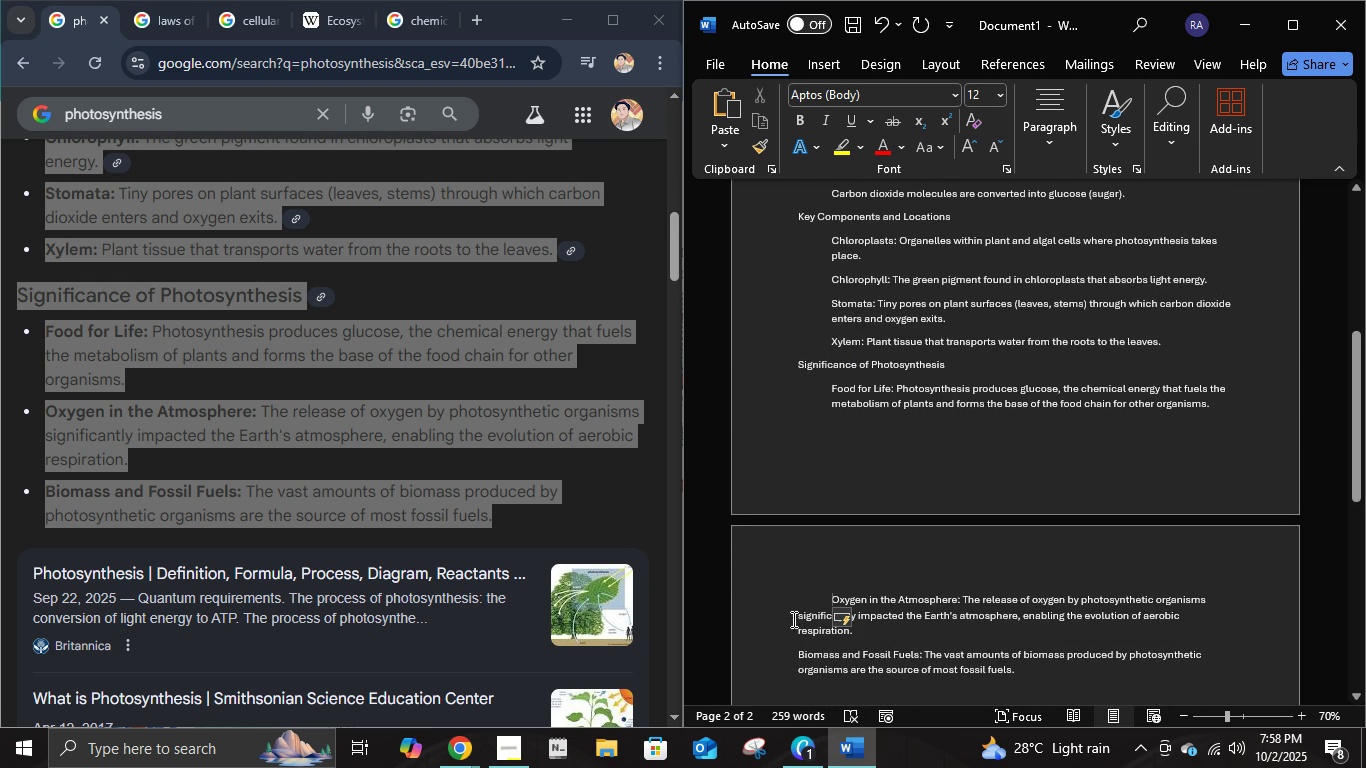 
left_click([792, 619])
 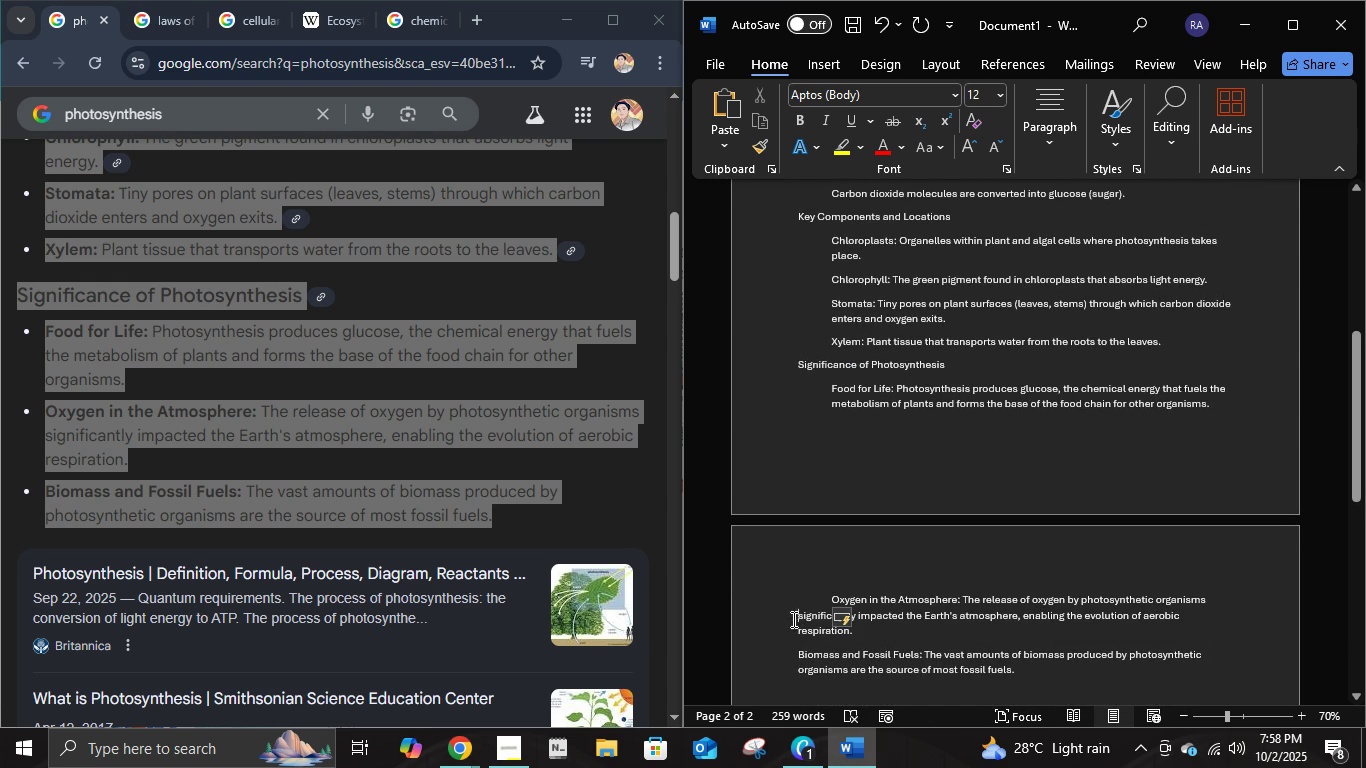 
key(Tab)
 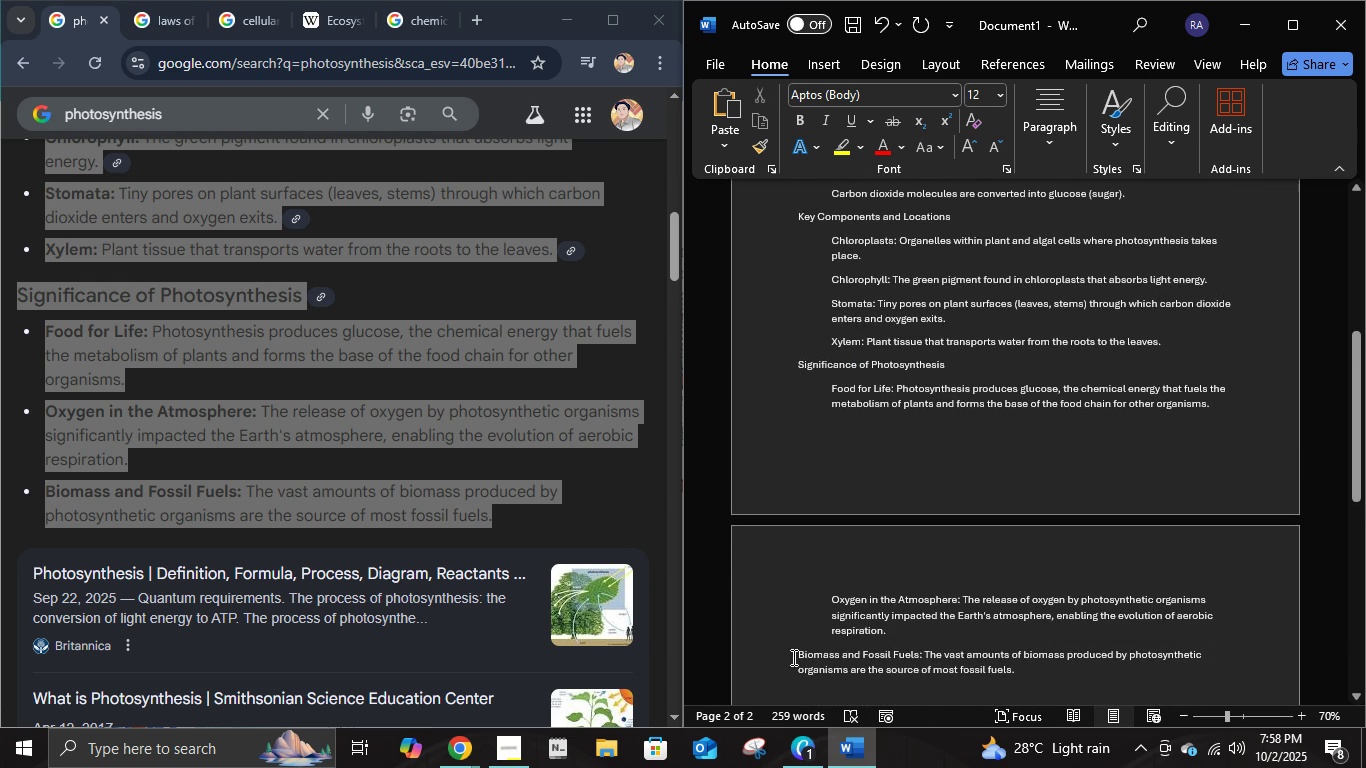 
left_click([792, 657])
 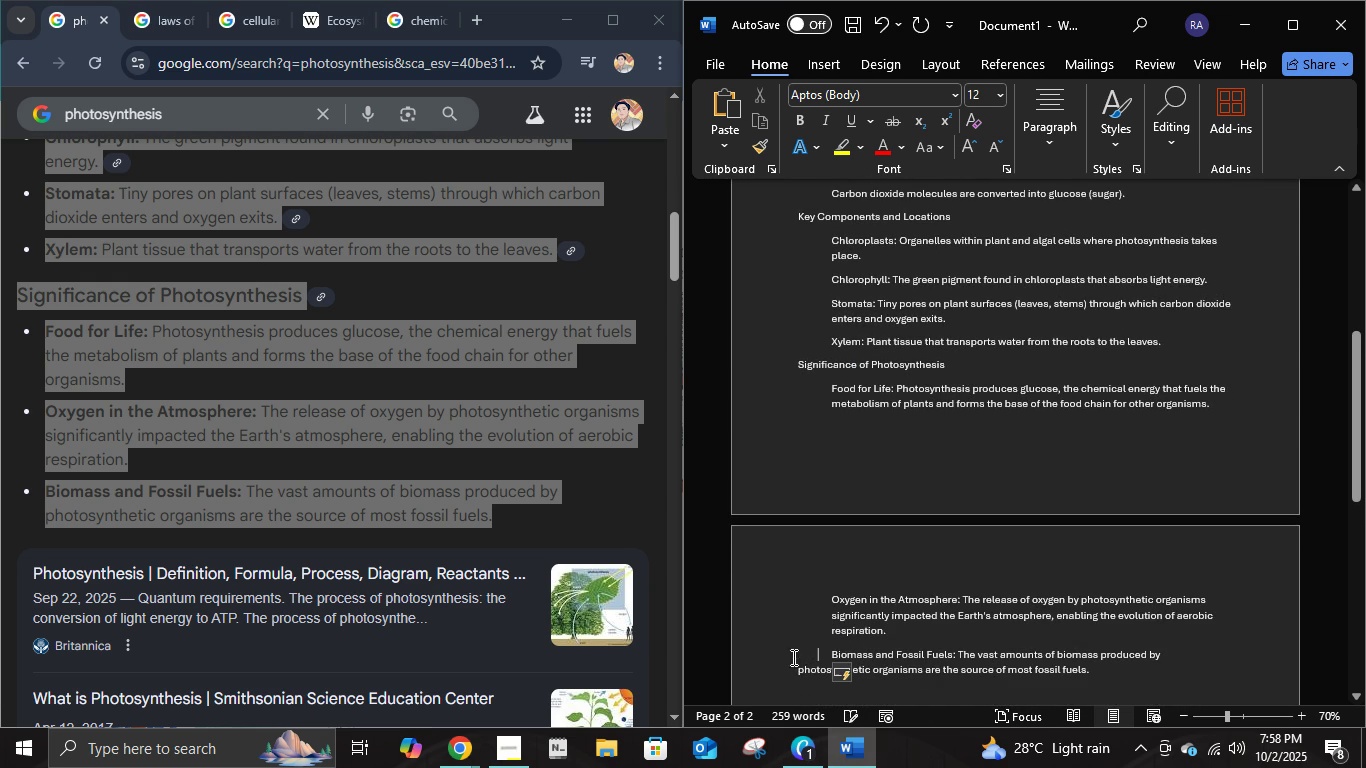 
key(Tab)
 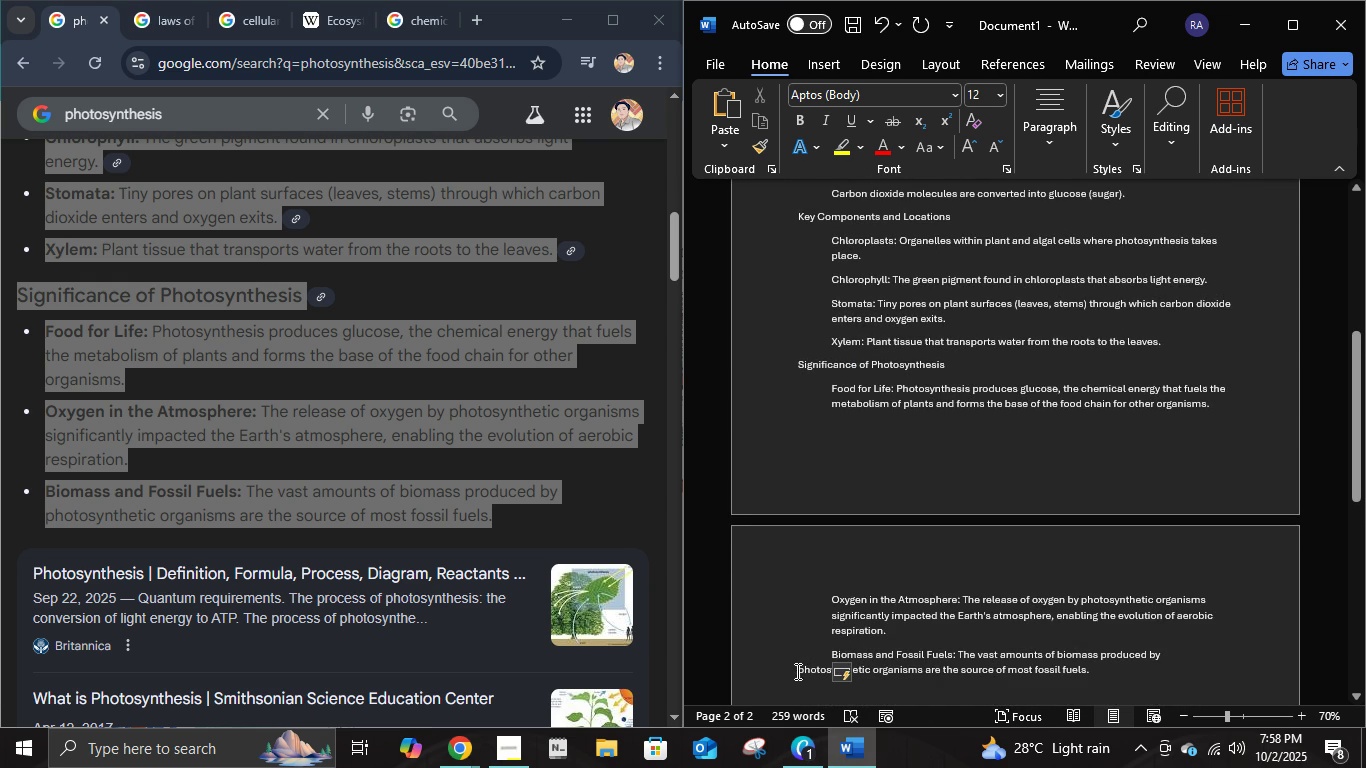 
left_click([793, 669])
 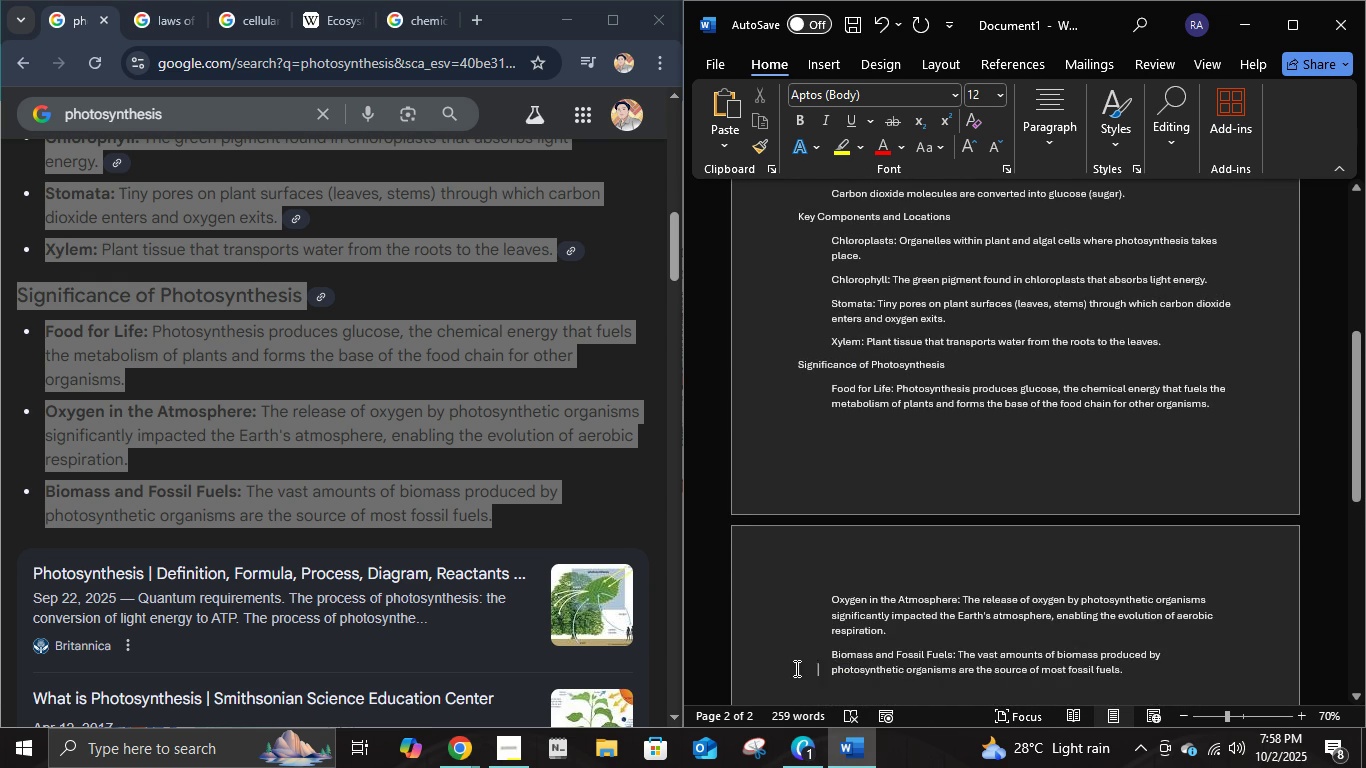 
key(Tab)
 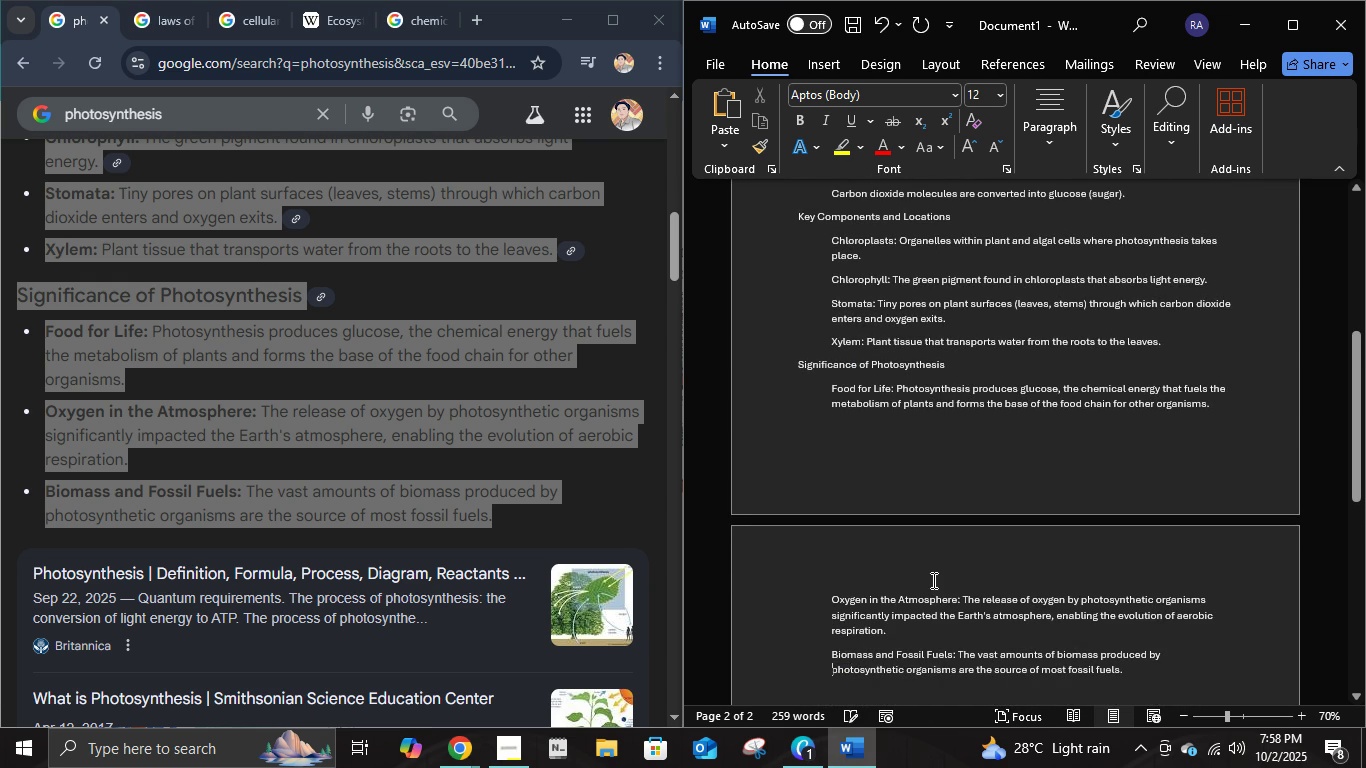 
scroll: coordinate [942, 492], scroll_direction: up, amount: 17.0
 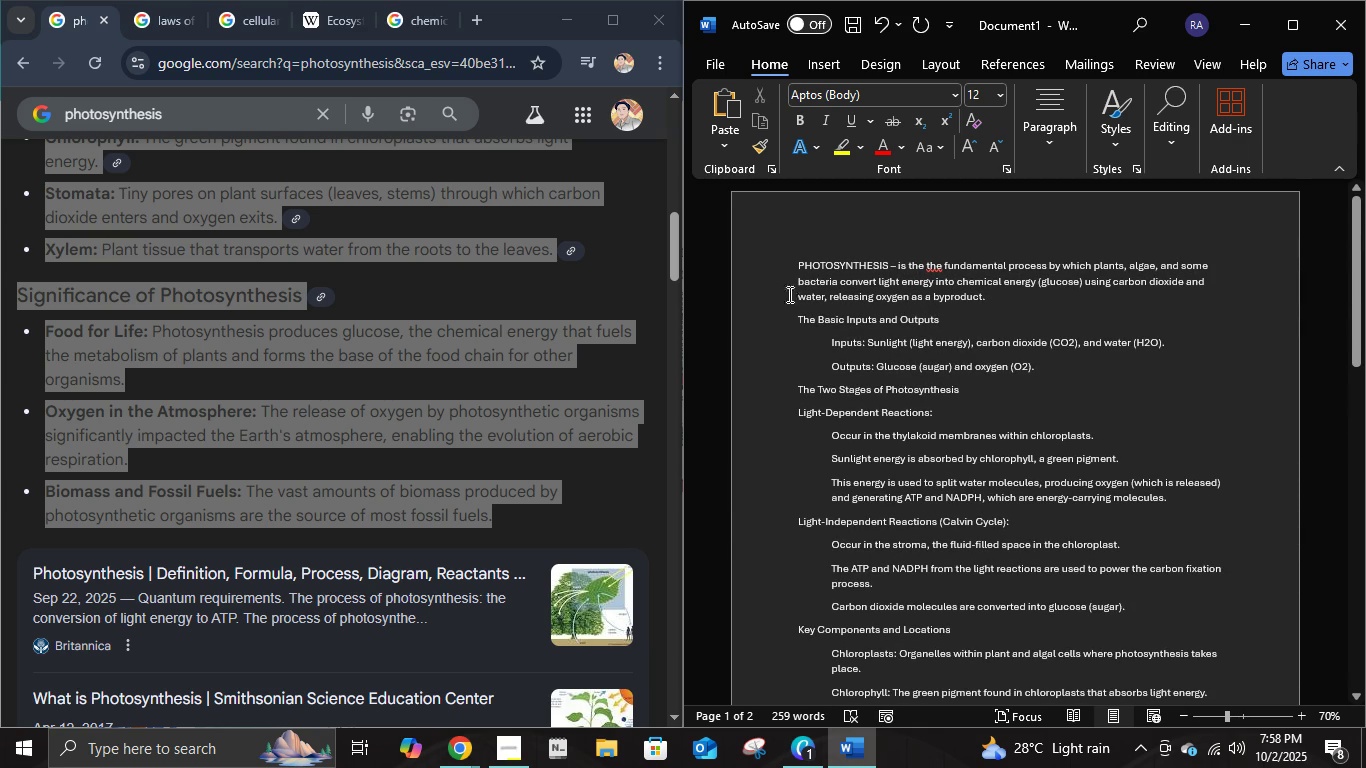 
left_click([793, 264])
 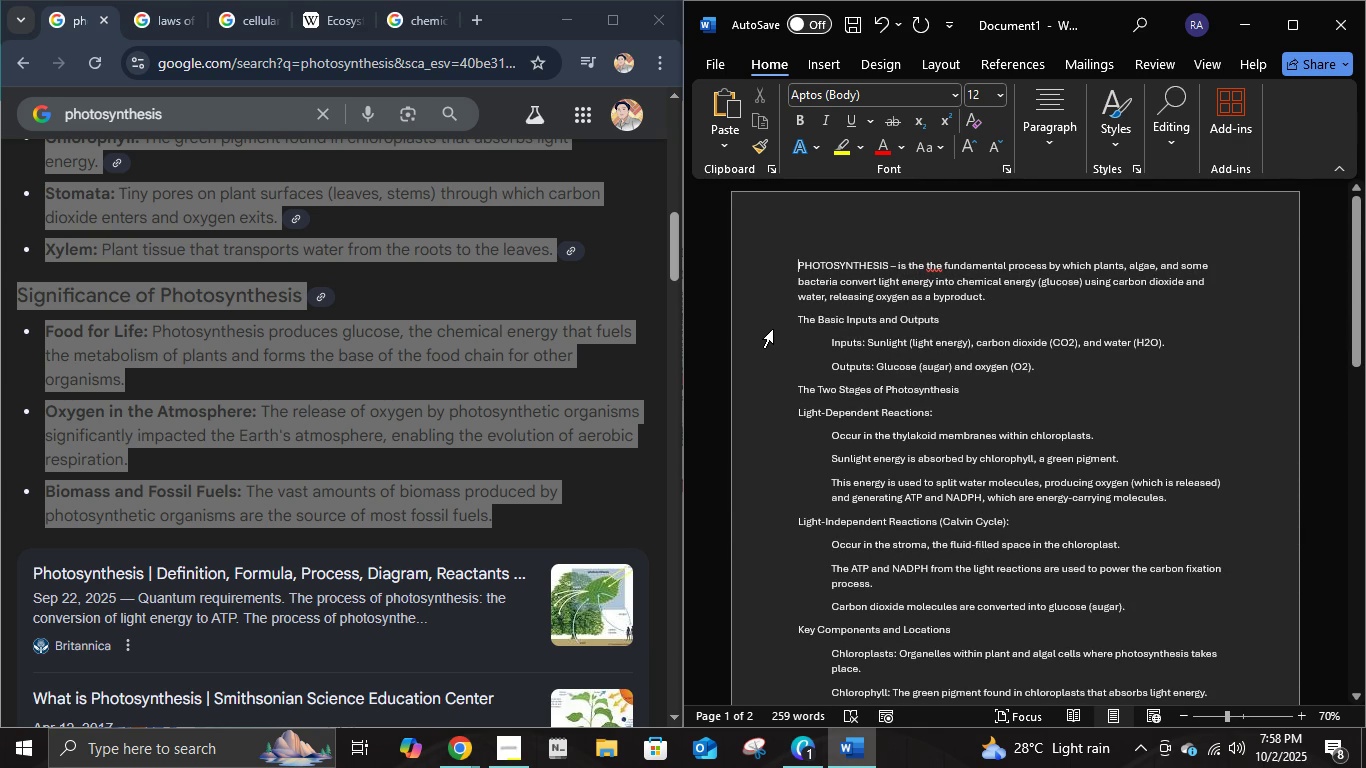 
key(I)
 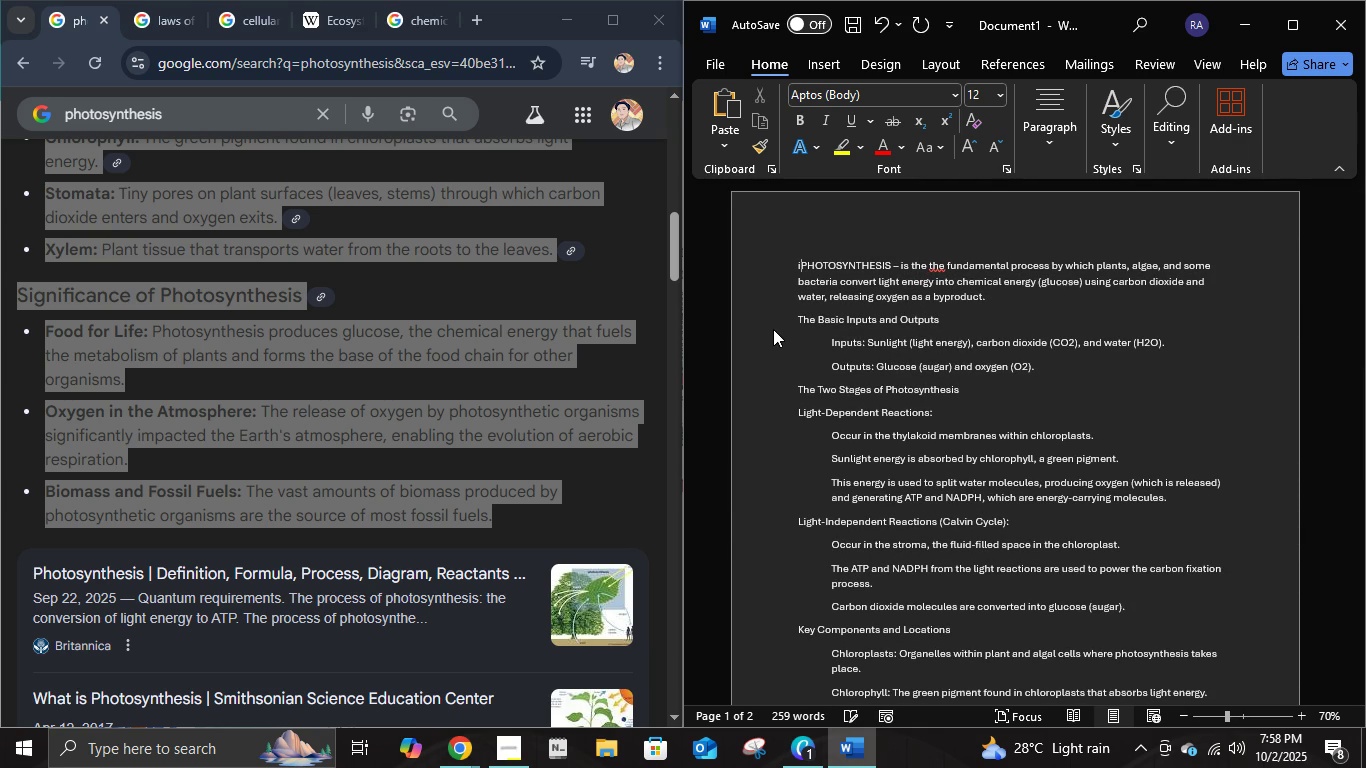 
key(Period)
 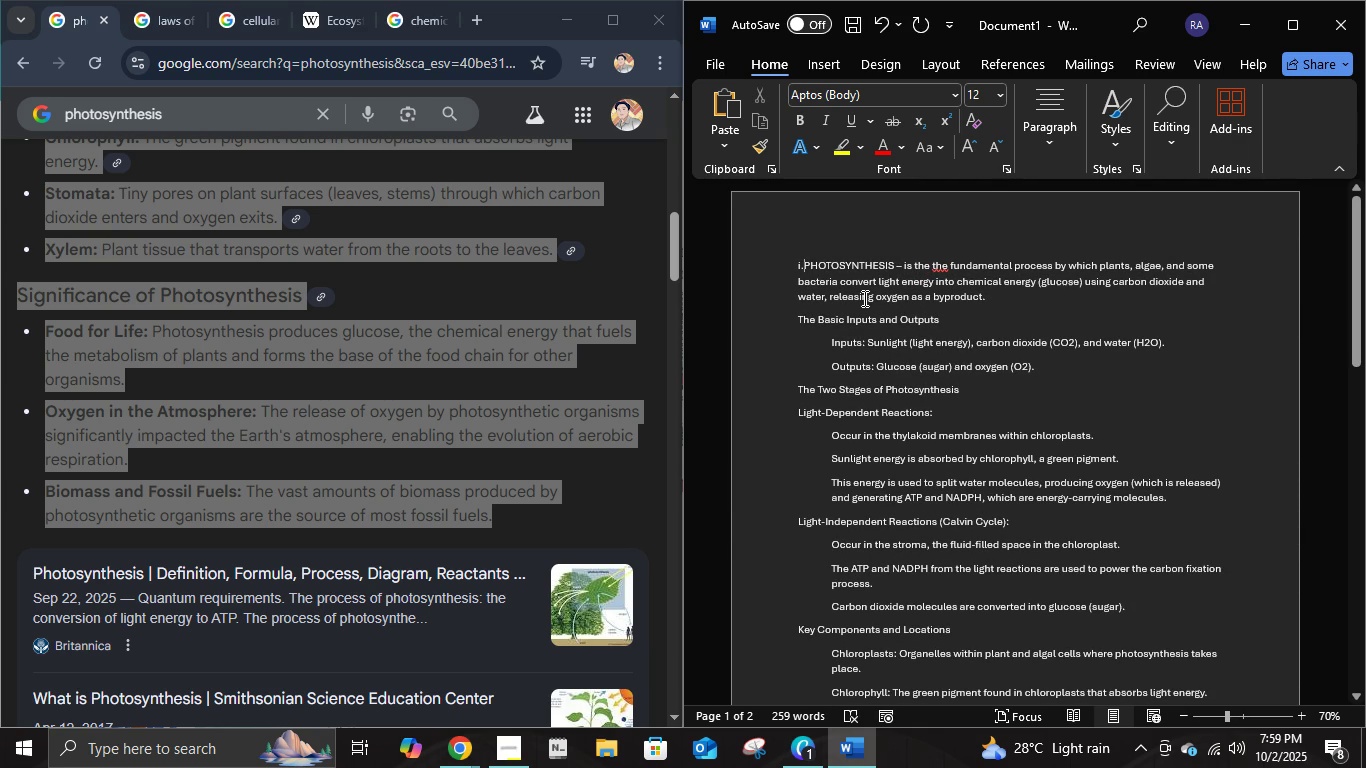 
key(Space)